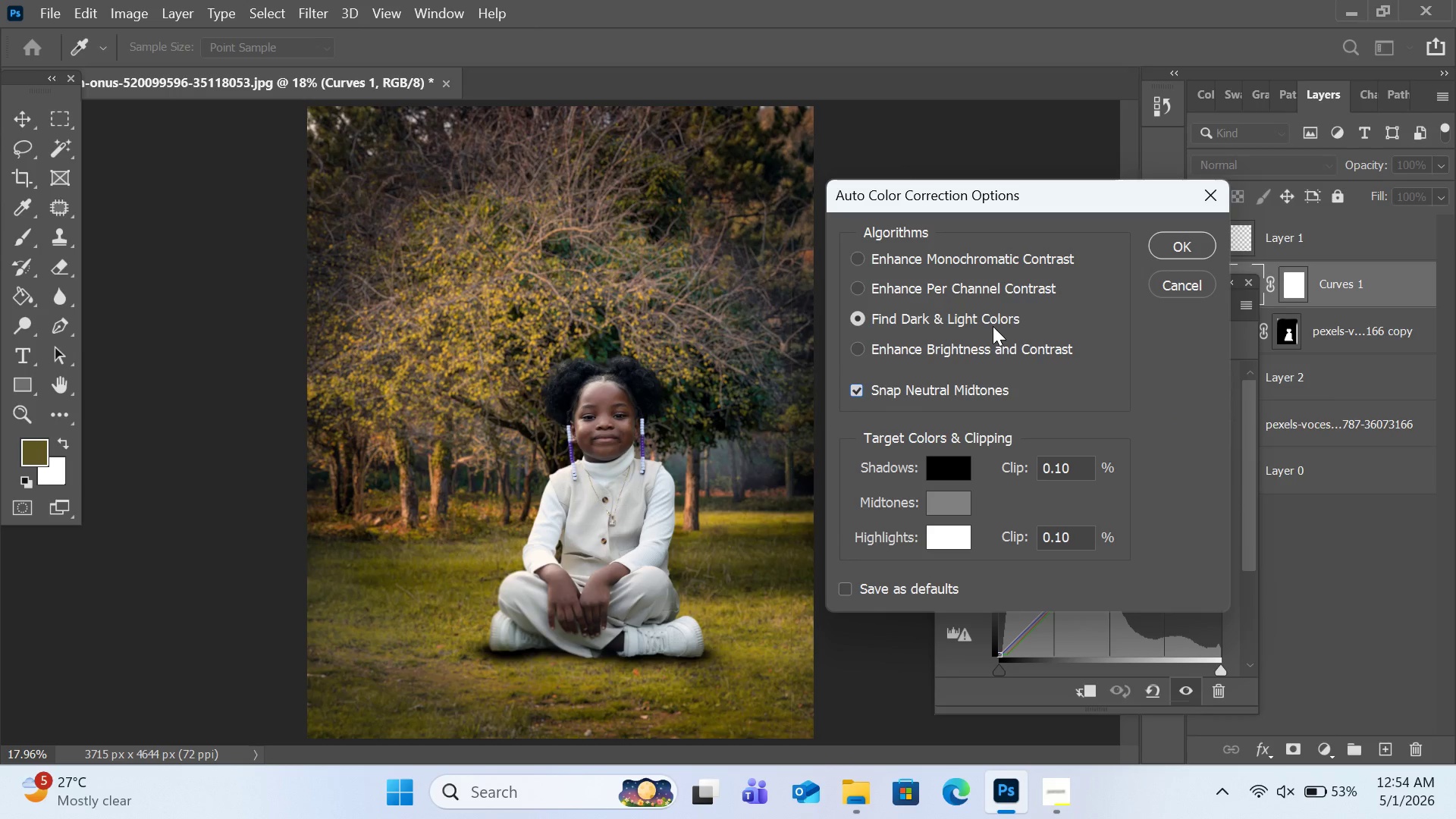 
left_click([1188, 243])
 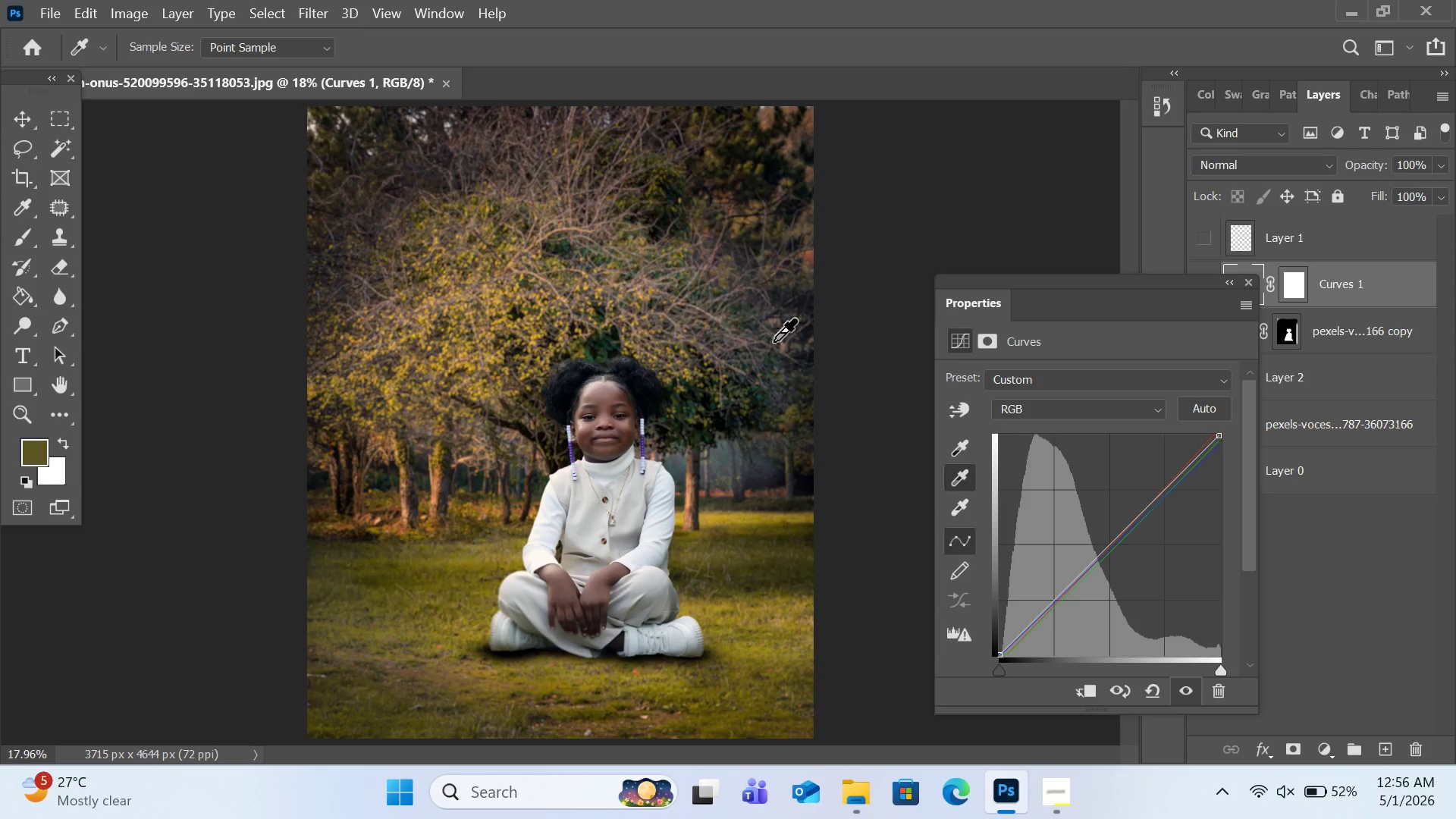 
wait(107.73)
 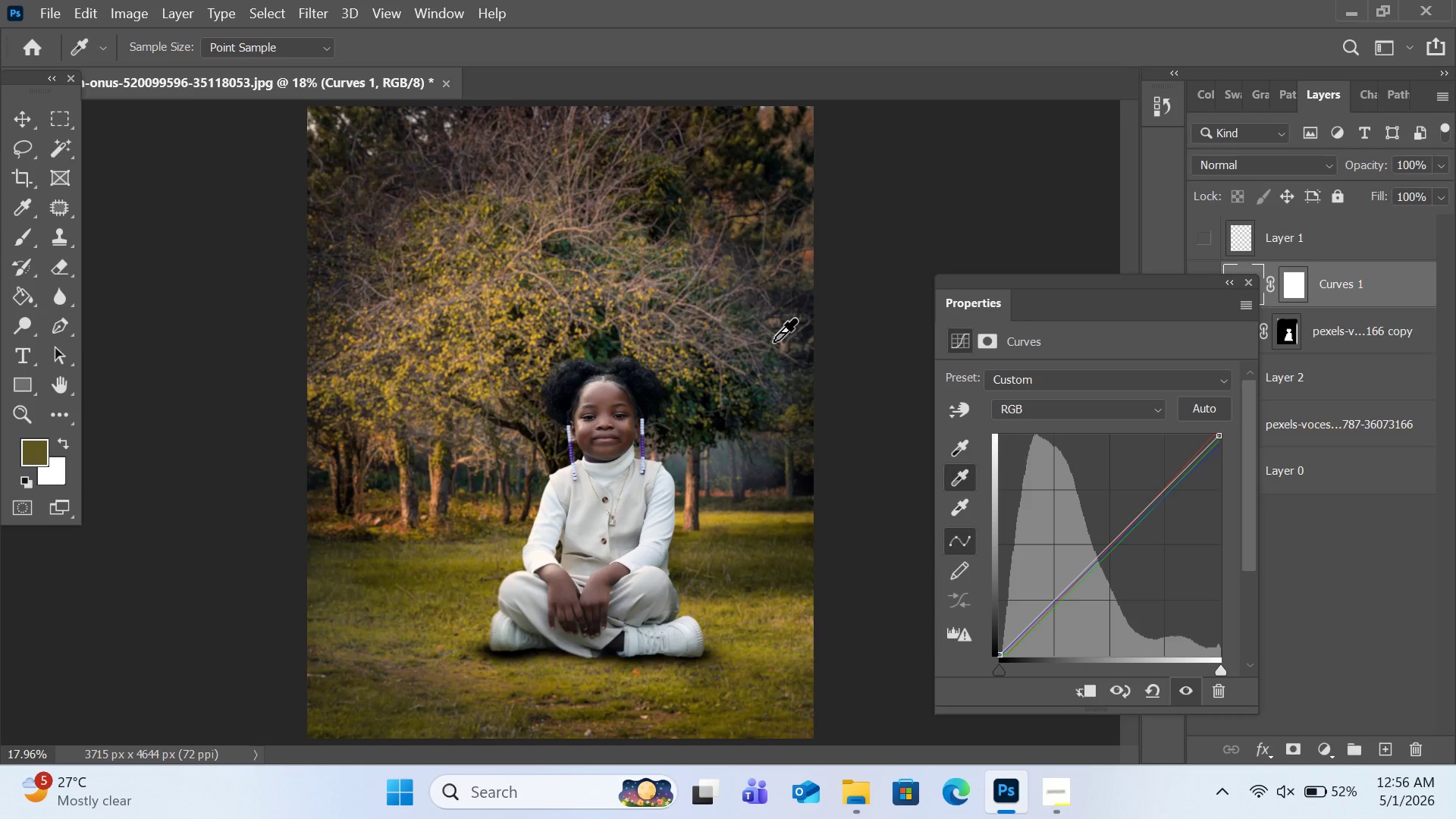 
left_click([965, 507])
 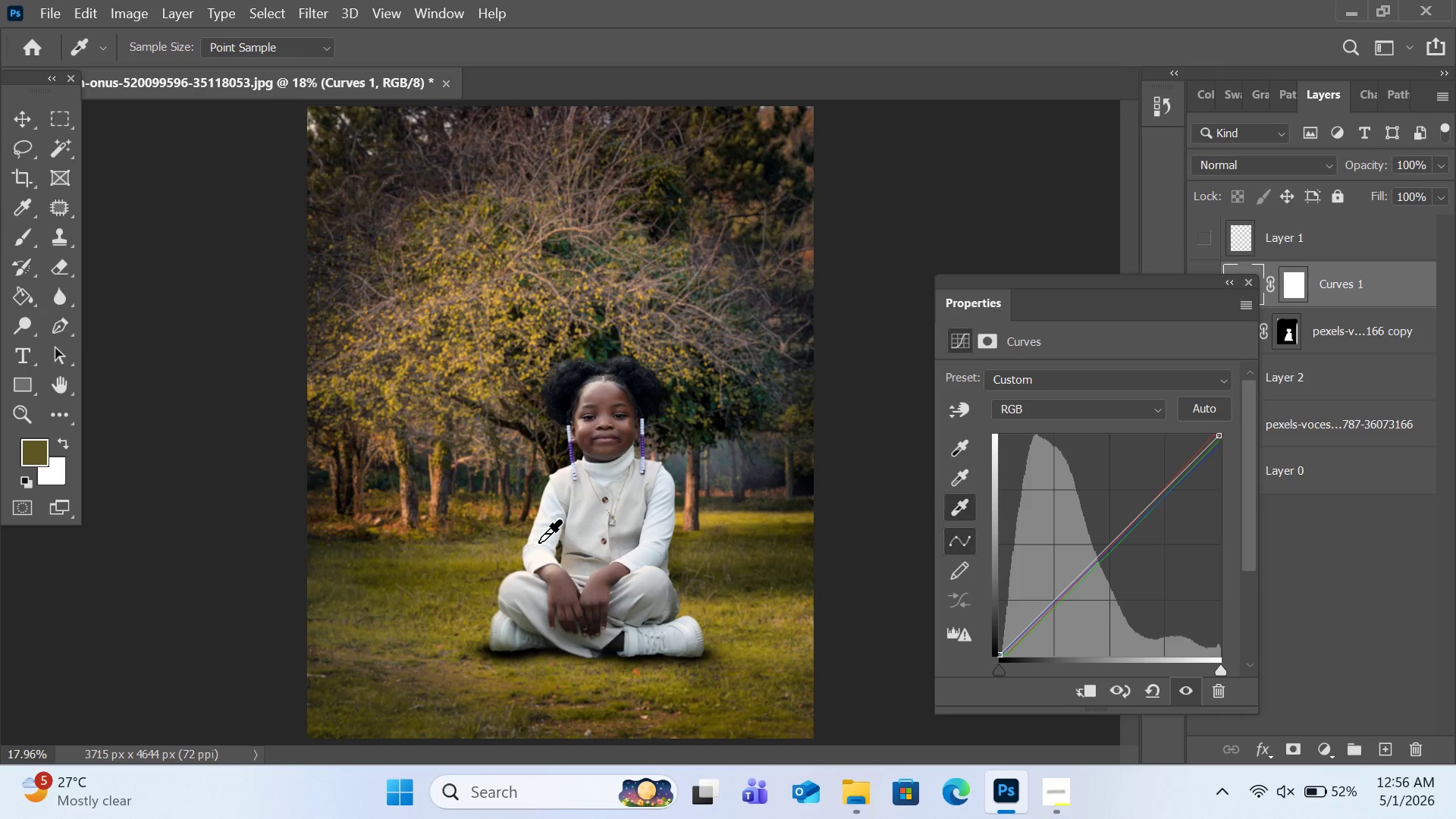 
left_click([538, 542])
 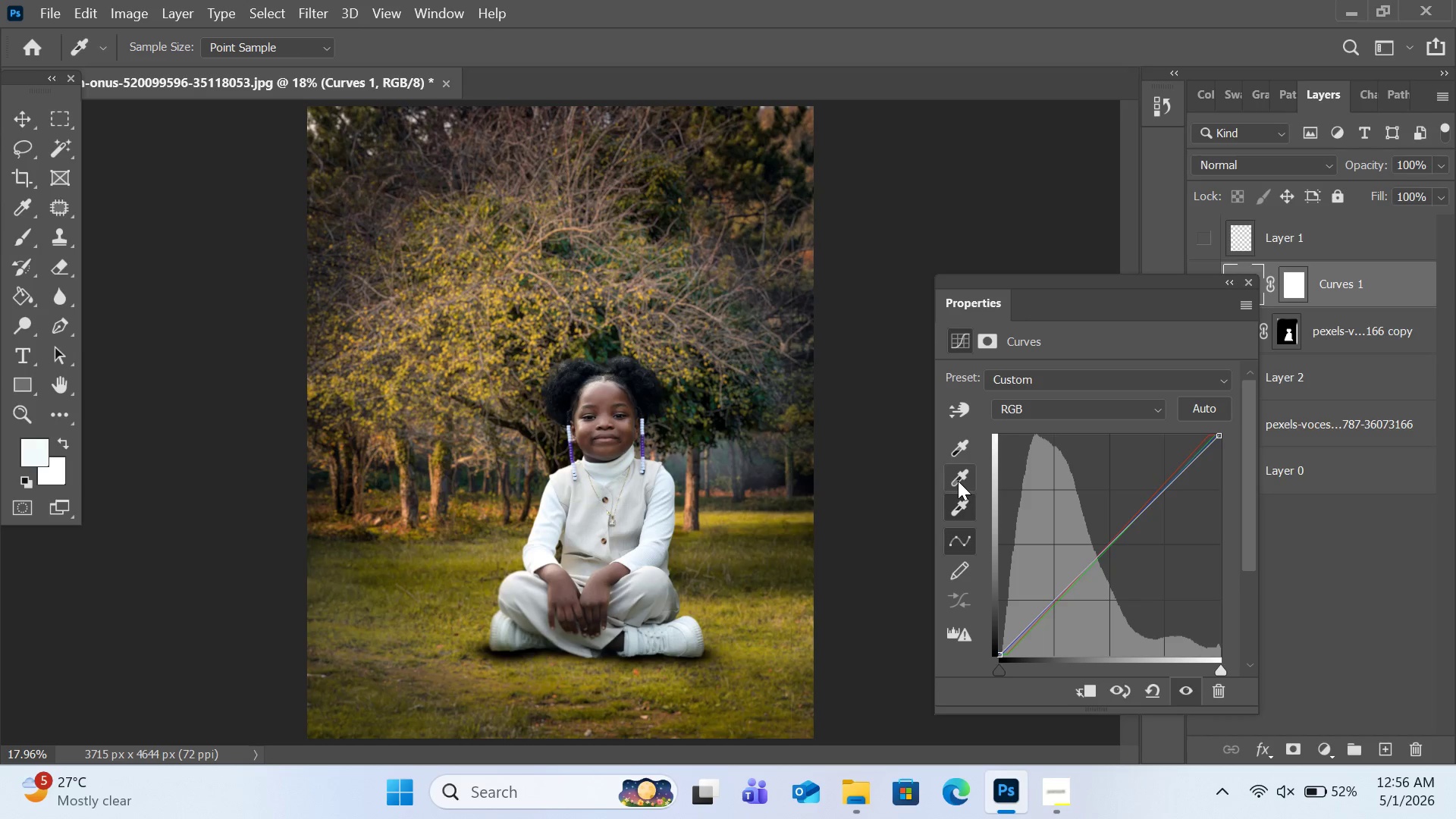 
left_click([958, 453])
 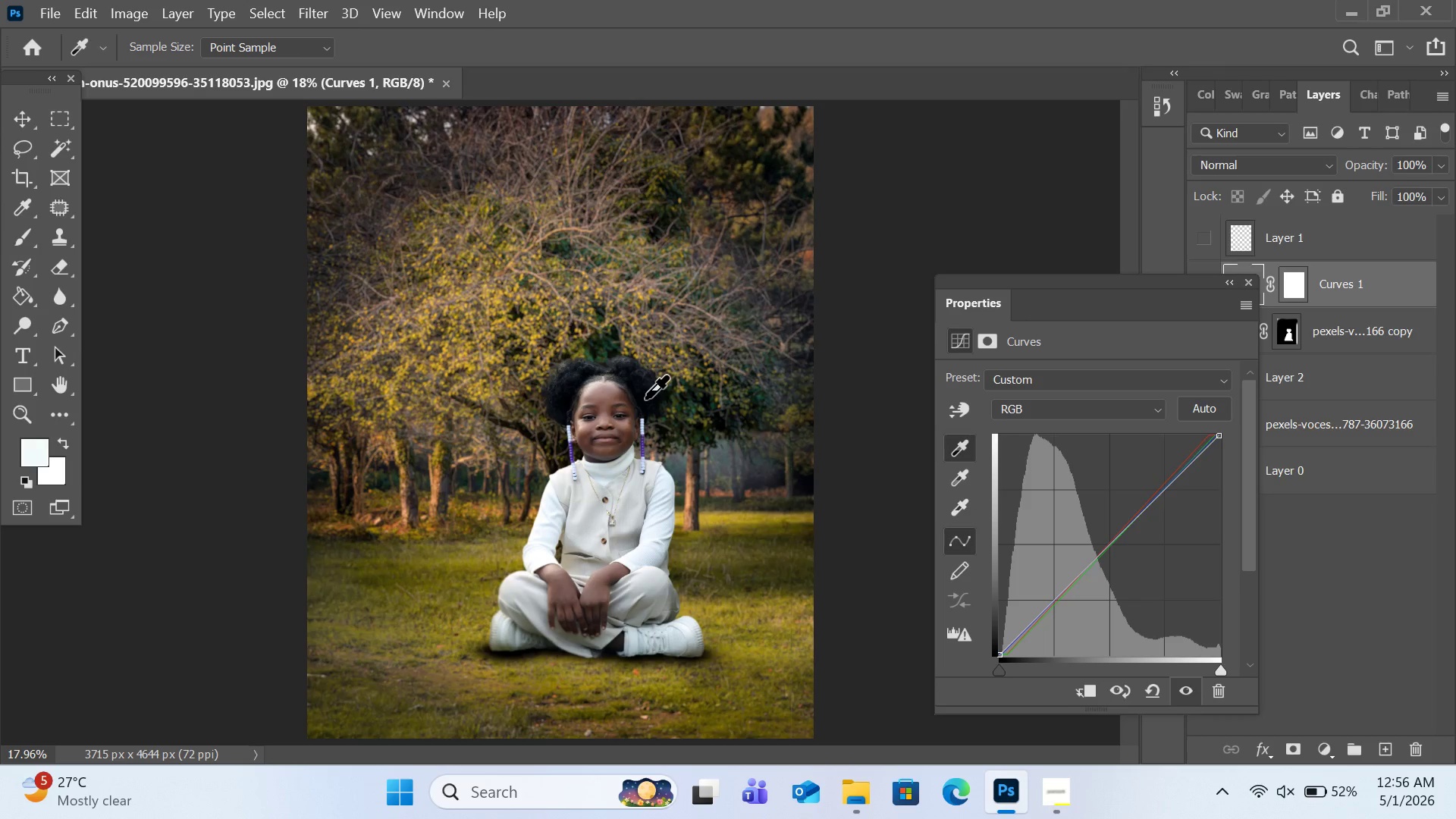 
left_click([642, 402])
 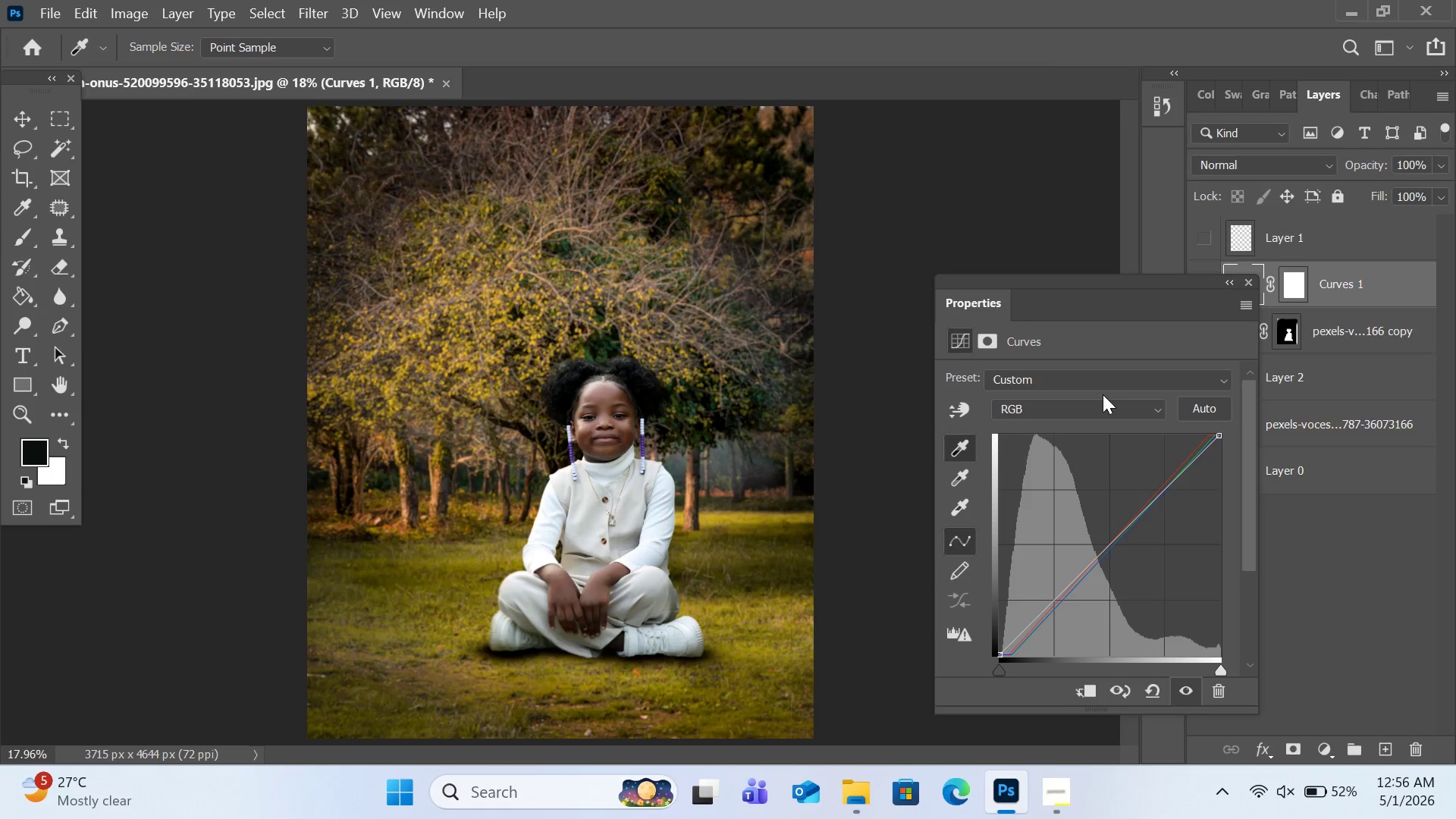 
wait(9.28)
 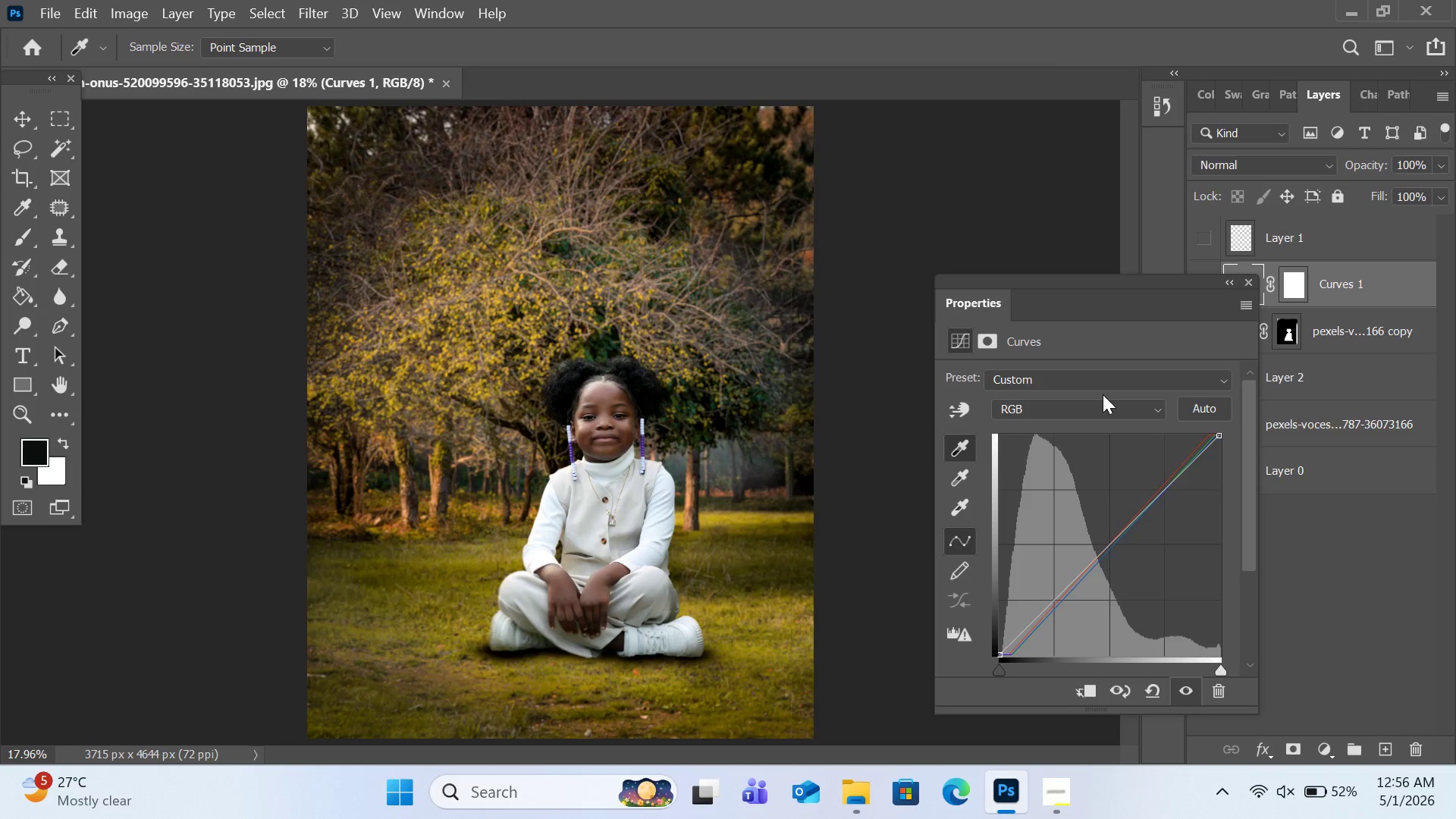 
left_click([951, 471])
 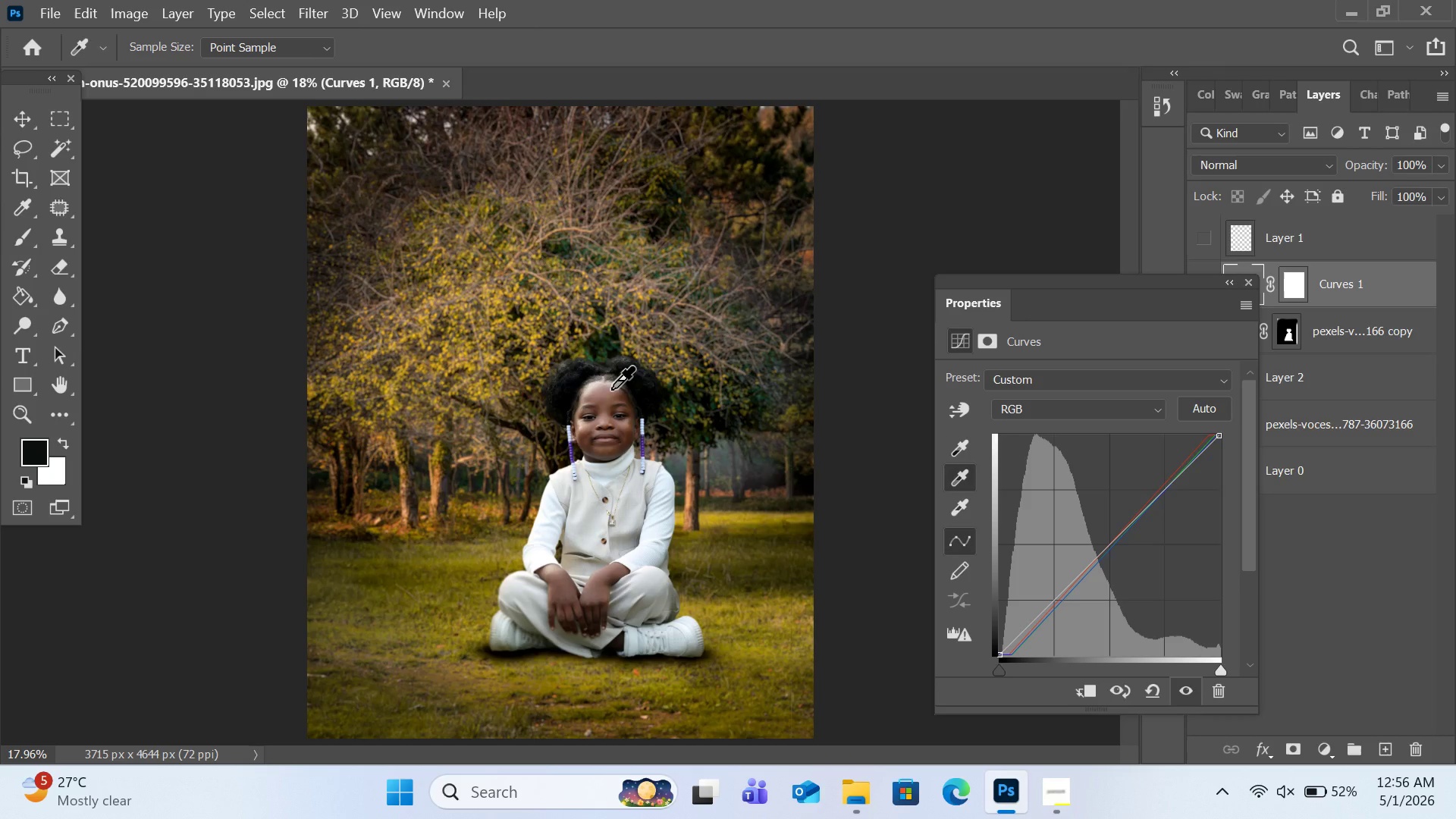 
left_click([610, 387])
 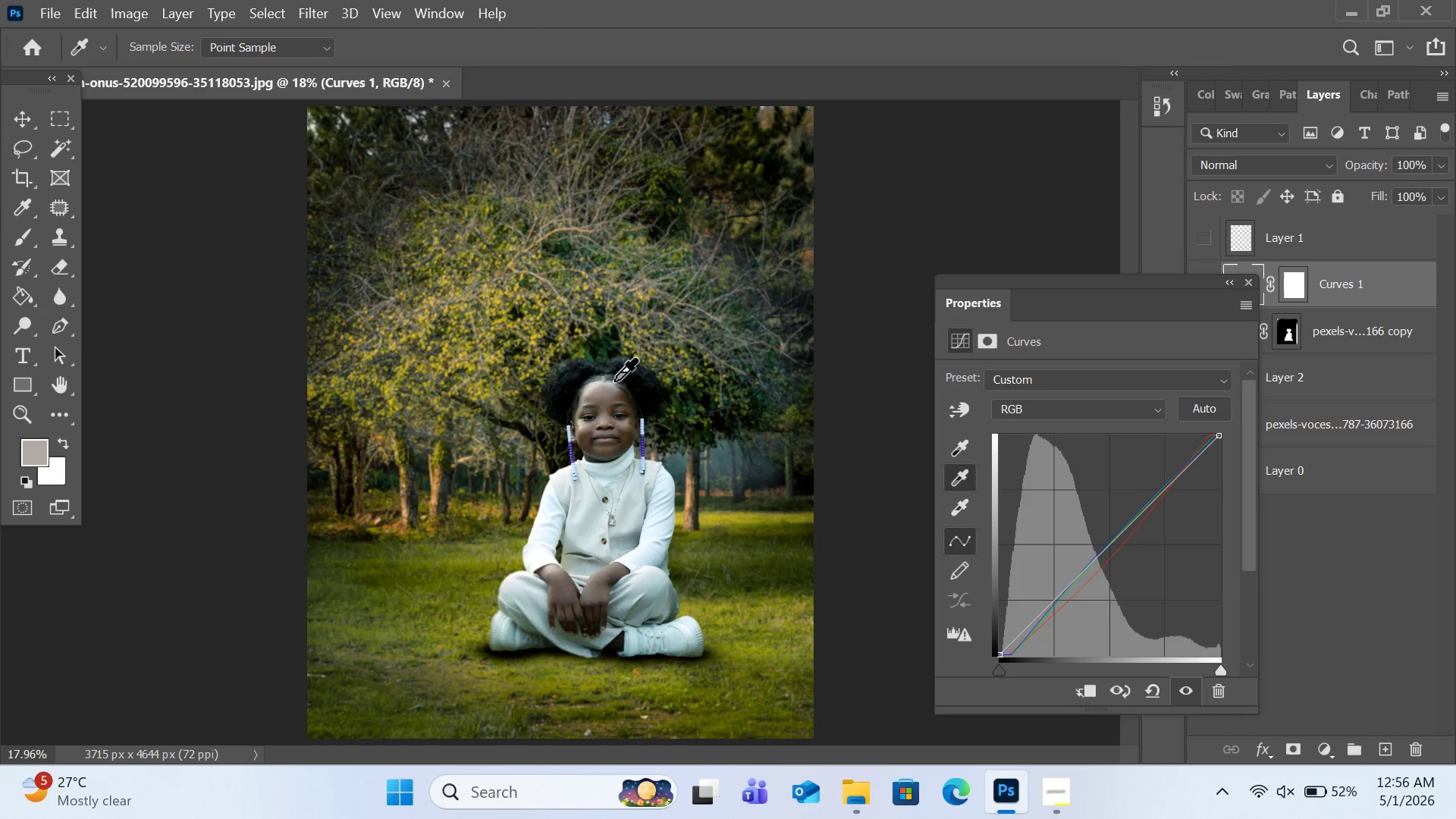 
left_click([597, 377])
 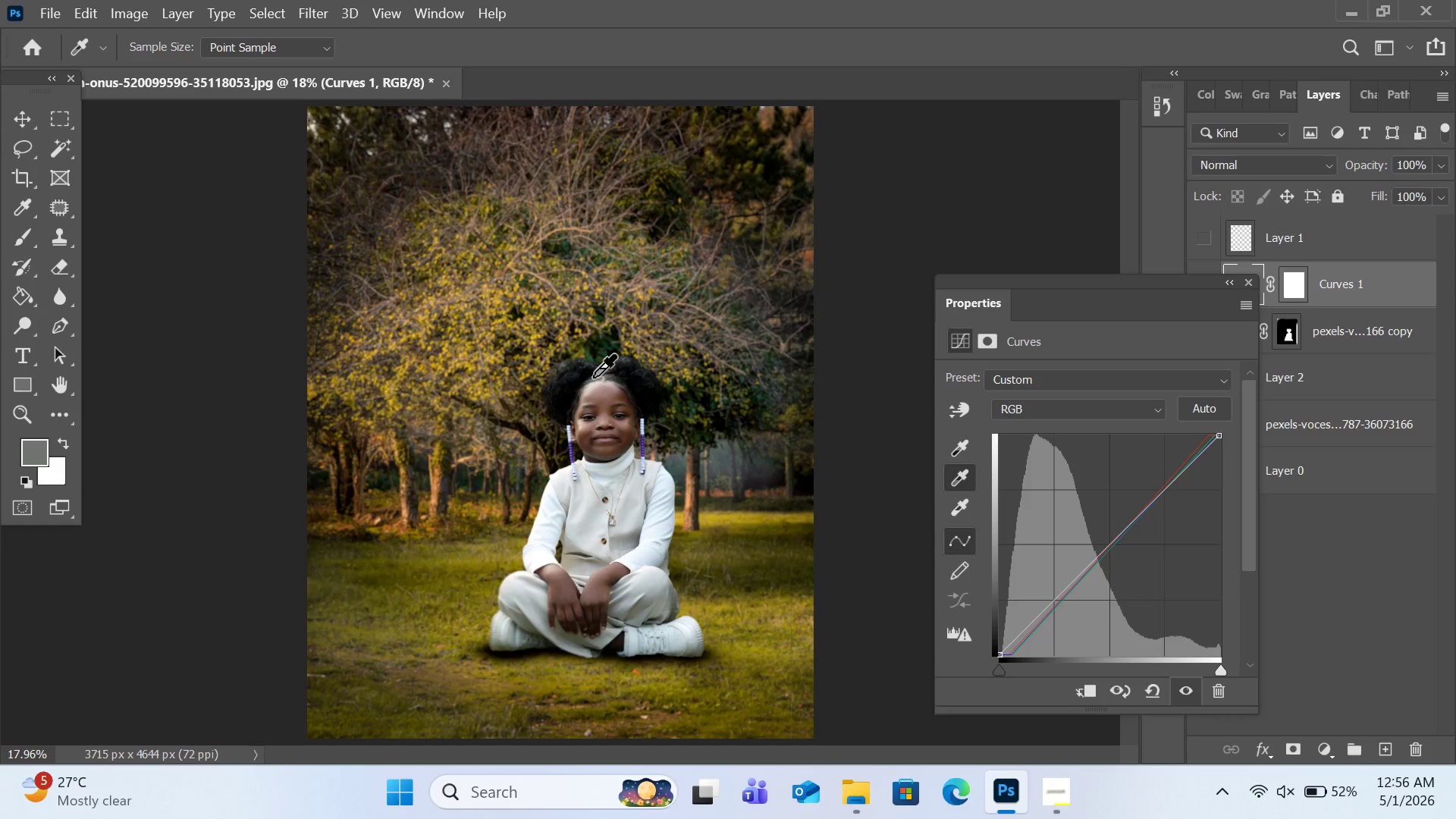 
left_click([590, 377])
 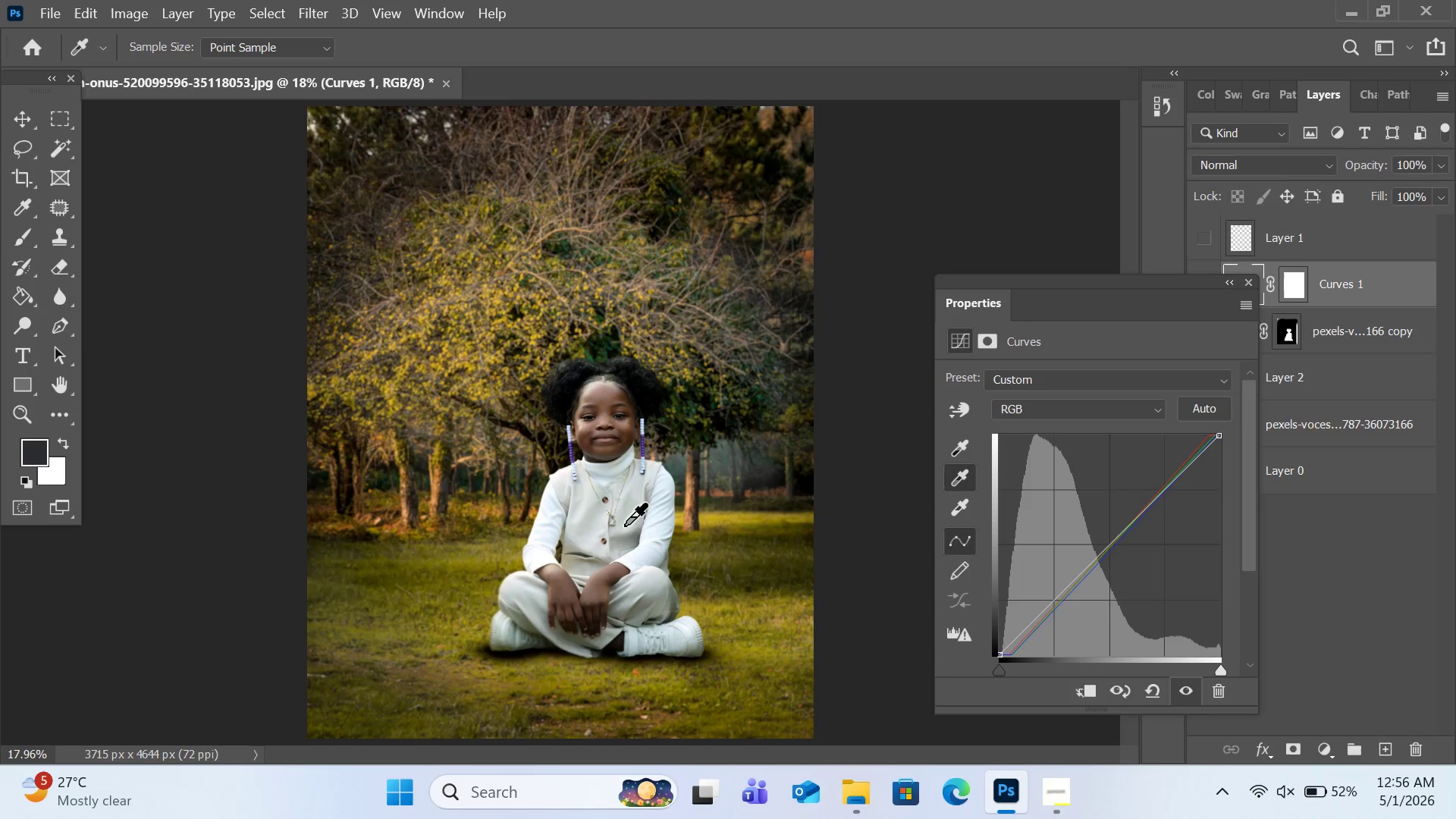 
left_click([624, 537])
 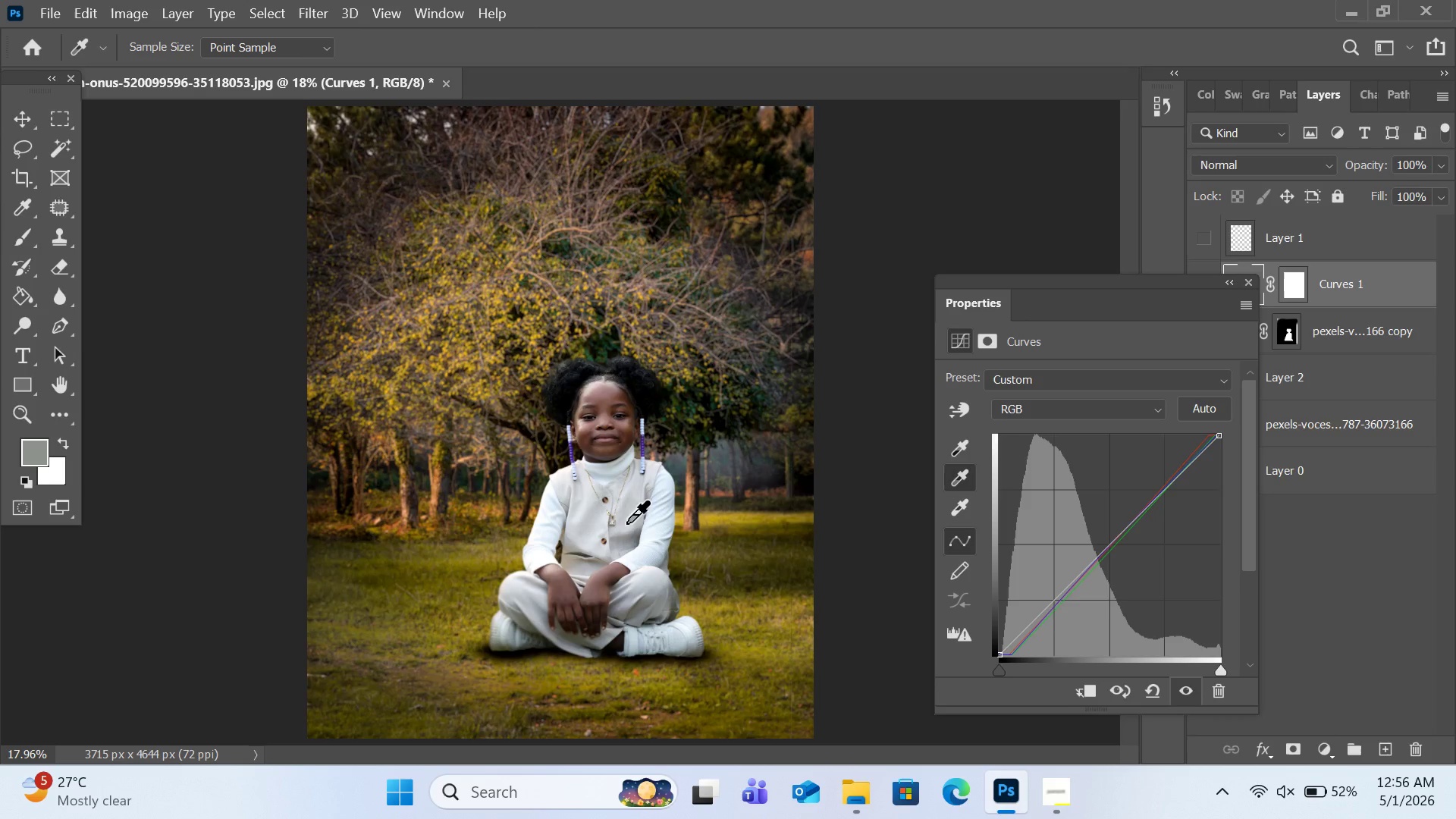 
left_click([626, 507])
 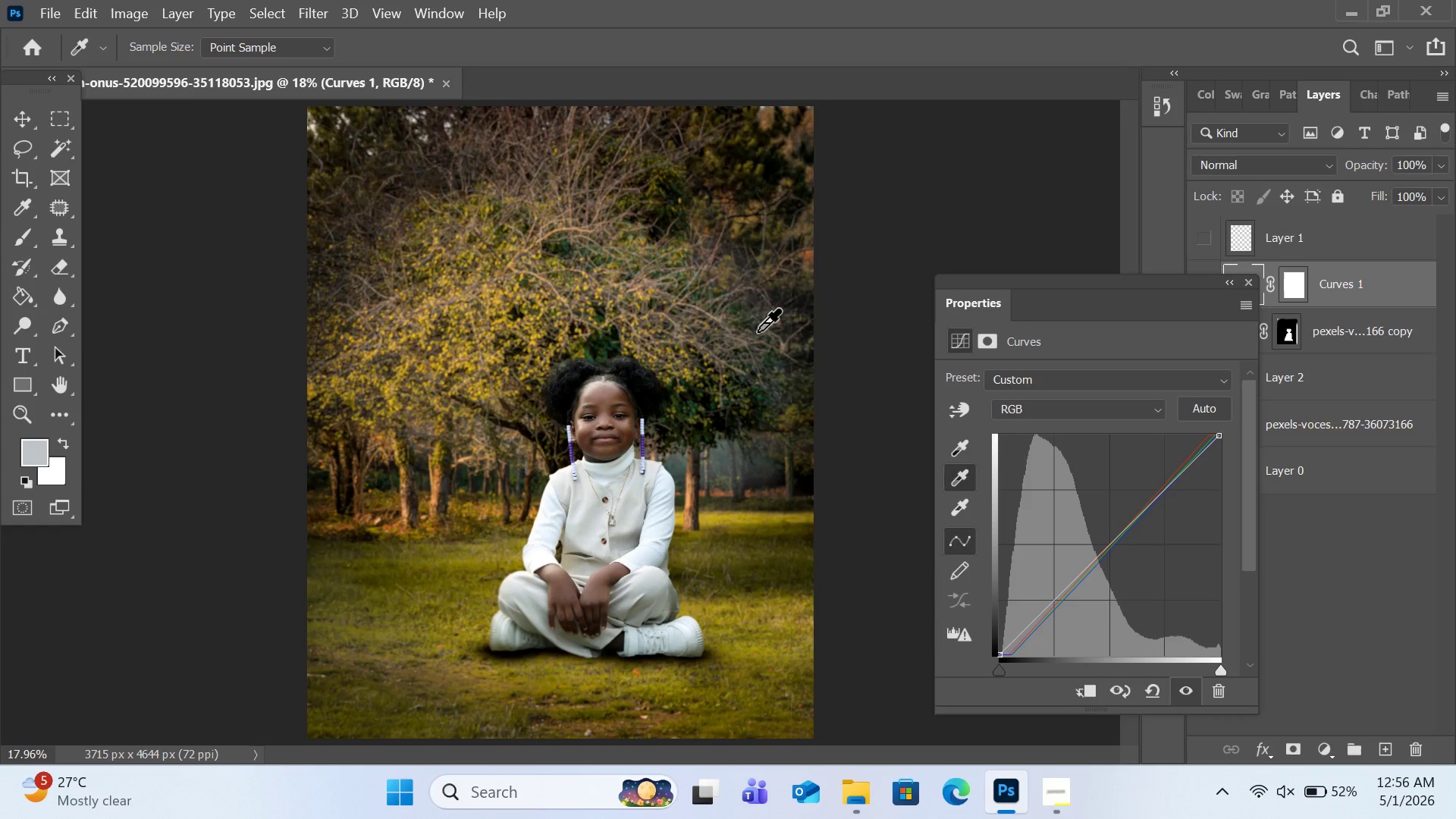 
wait(22.86)
 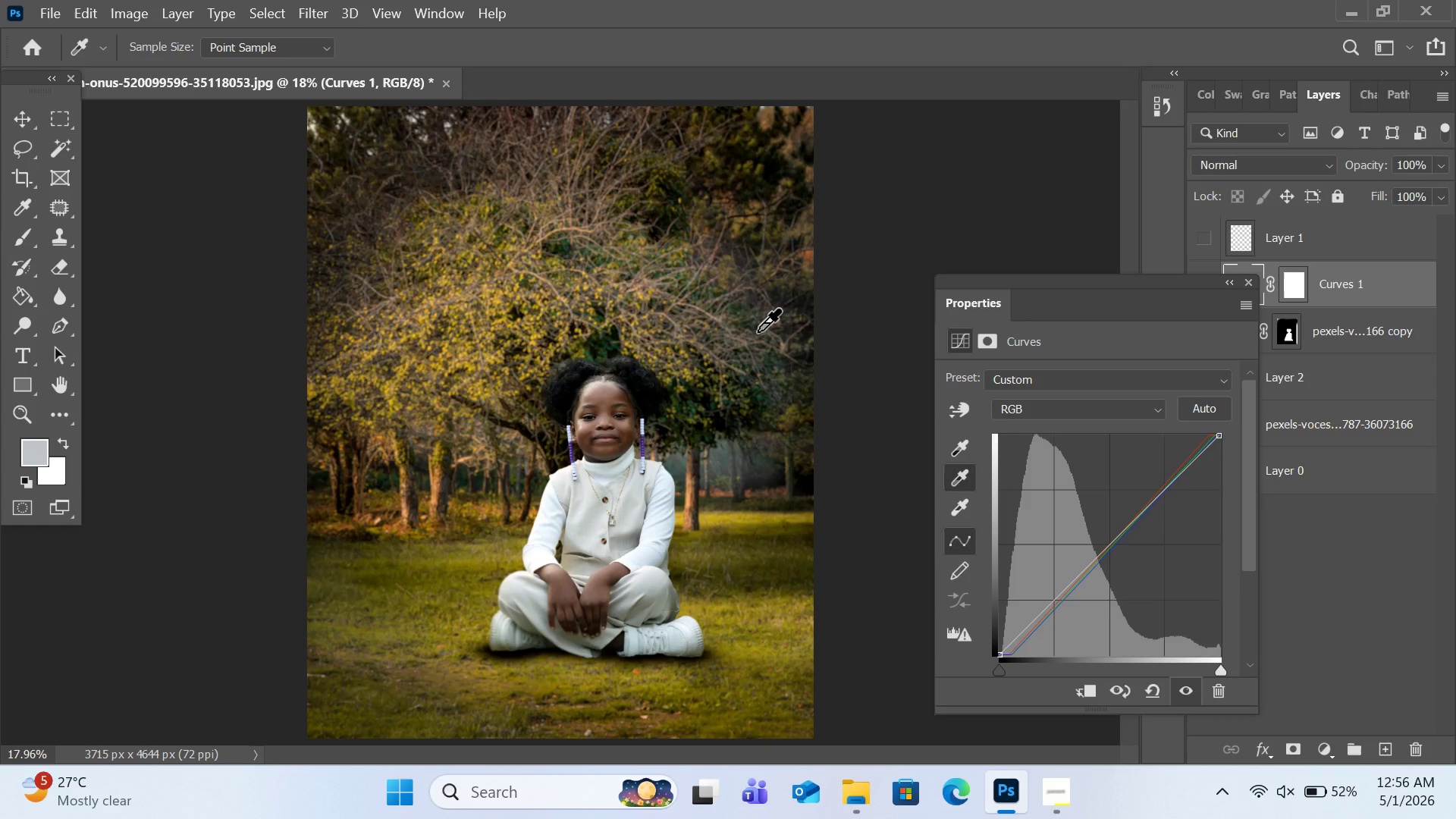 
key(Control+Z)
 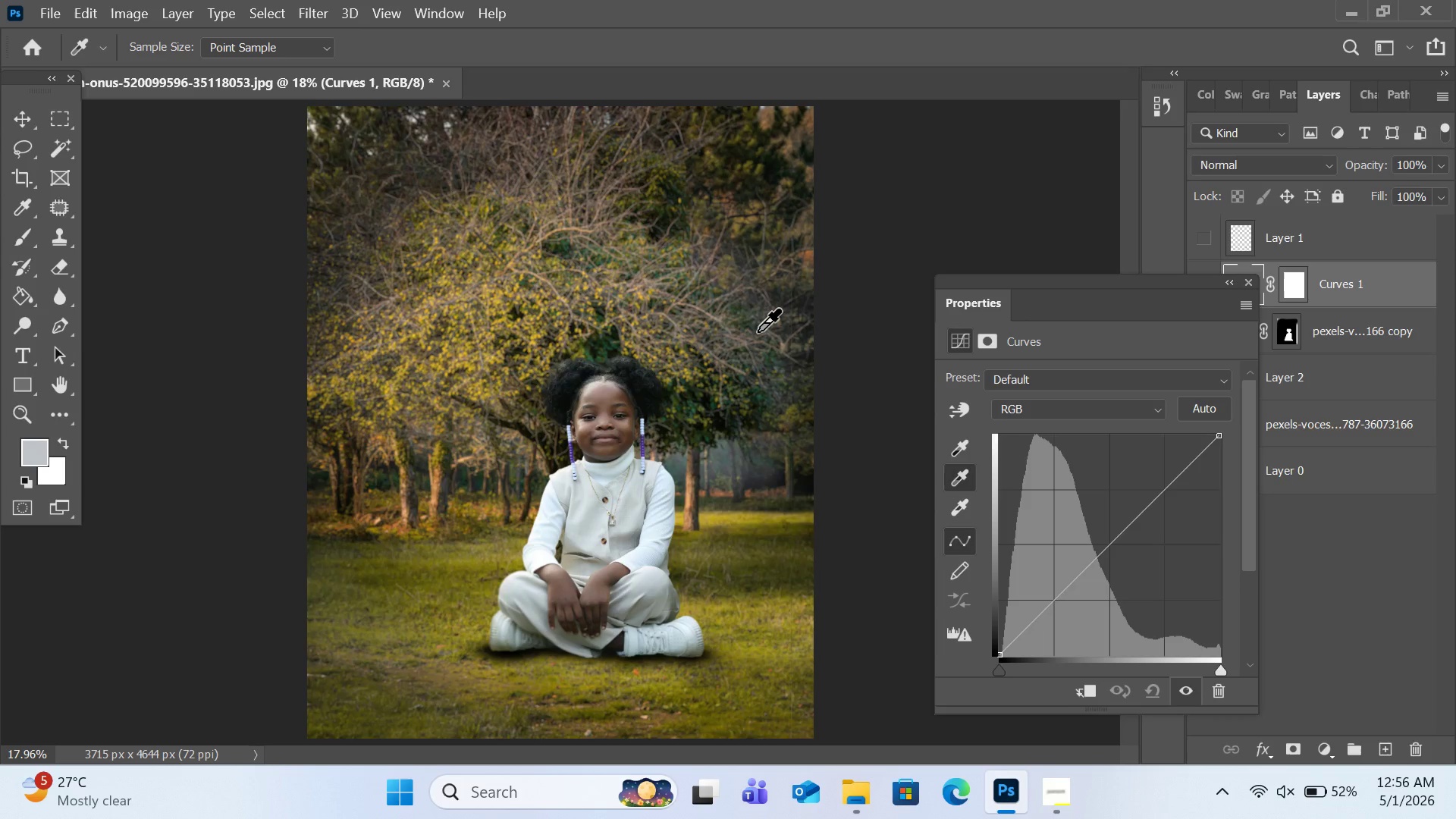 
key(Control+Z)
 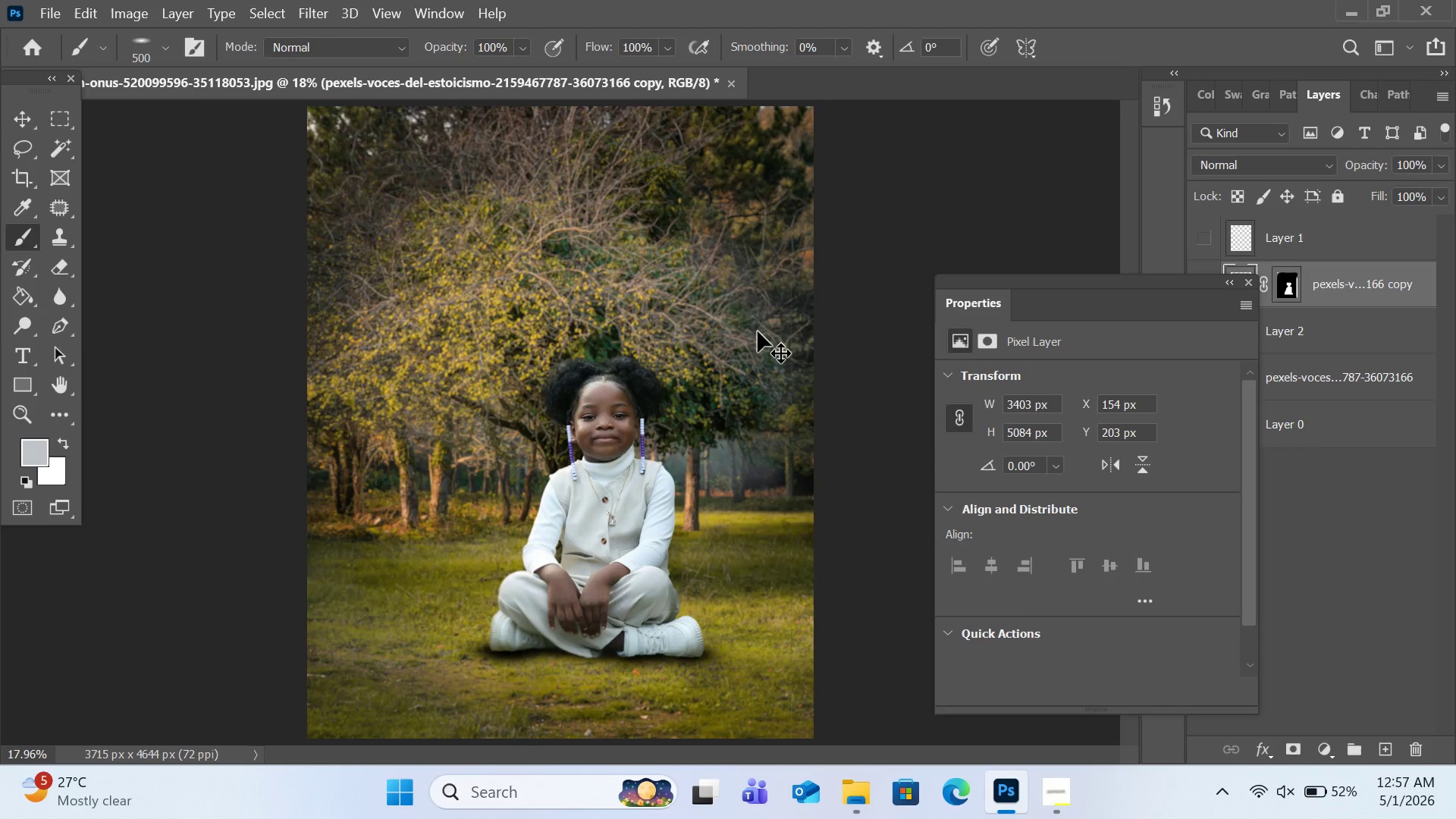 
key(Control+Shift+Z)
 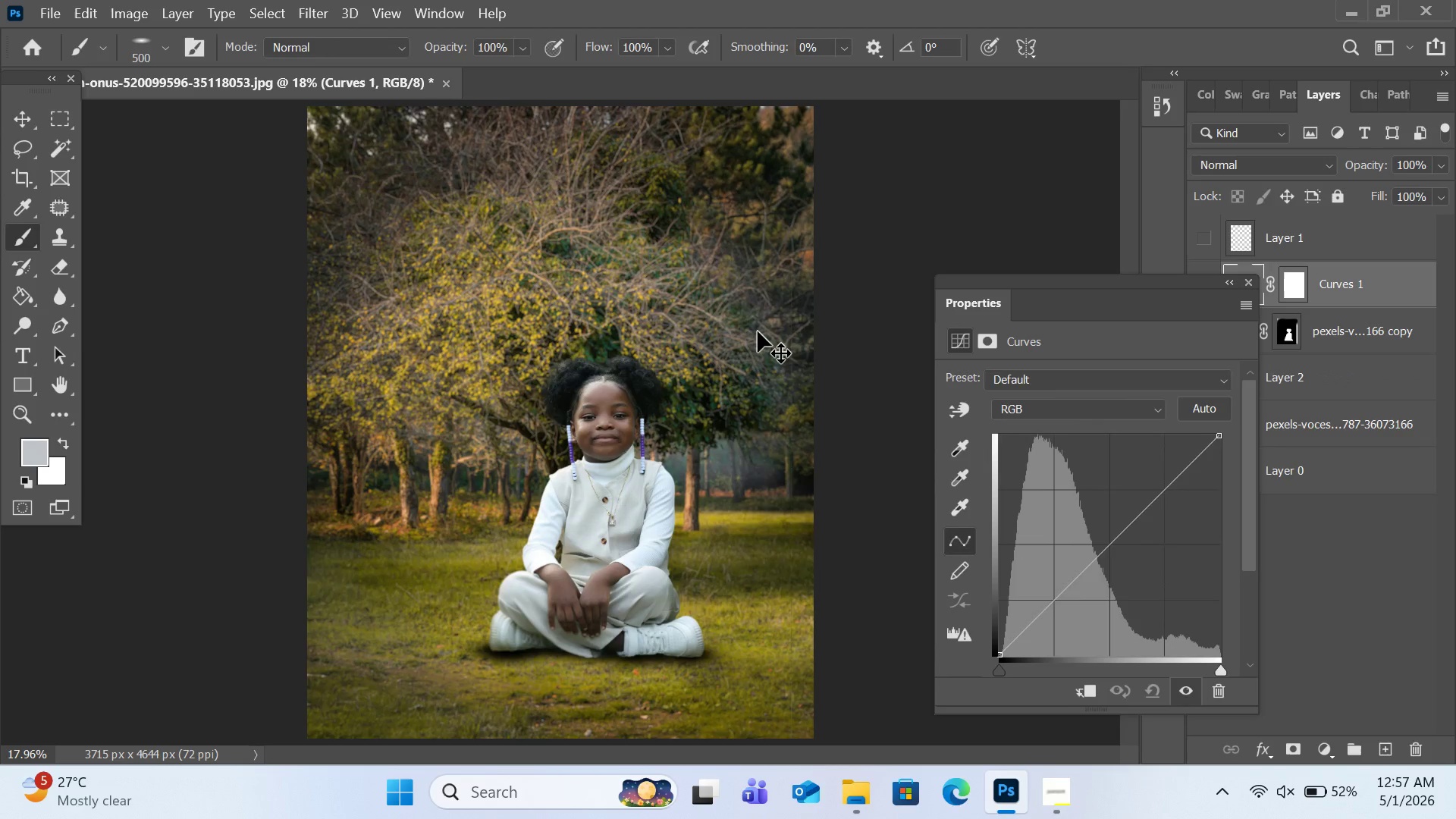 
key(Control+Shift+Z)
 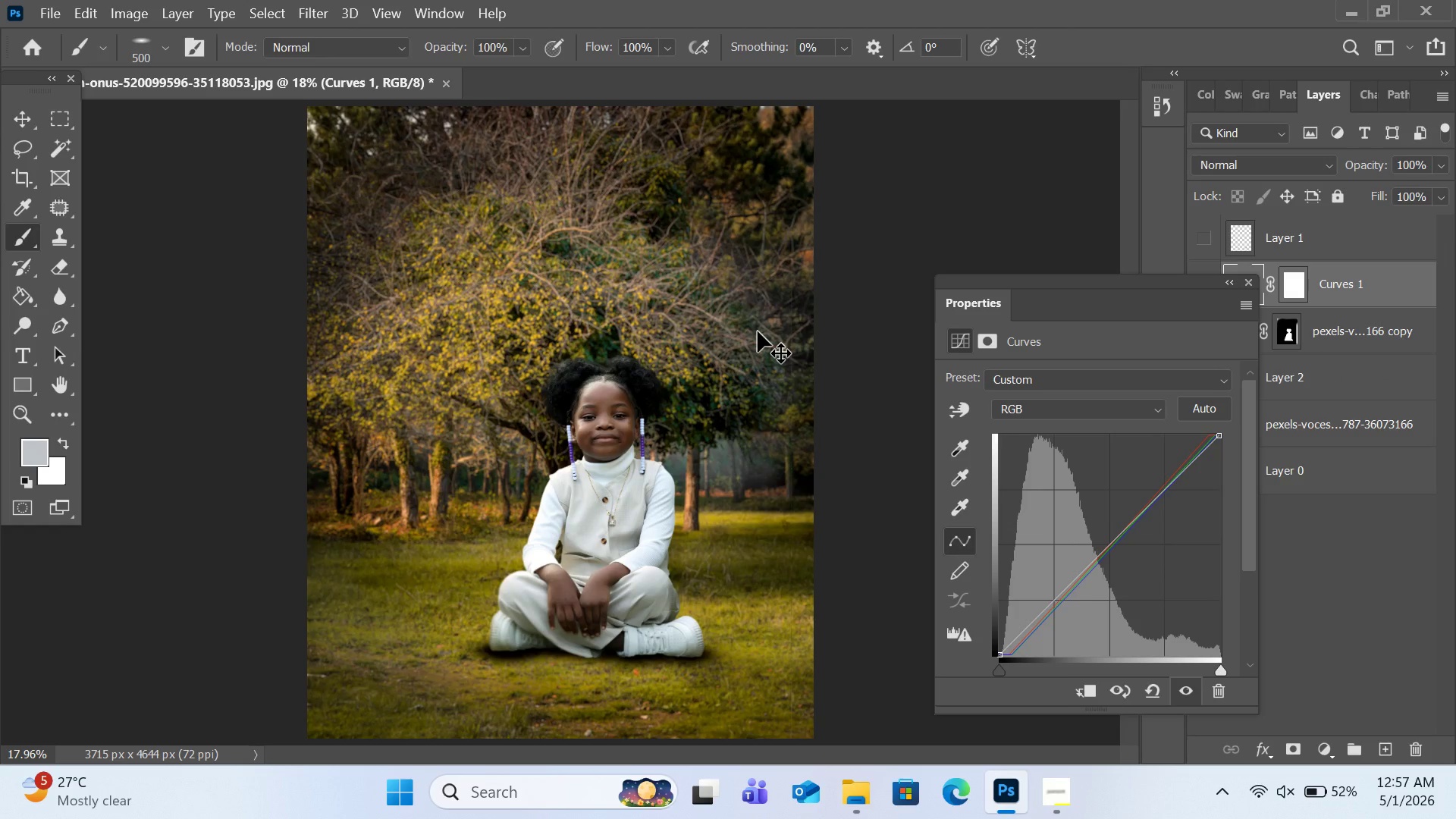 
key(Control+Shift+Z)
 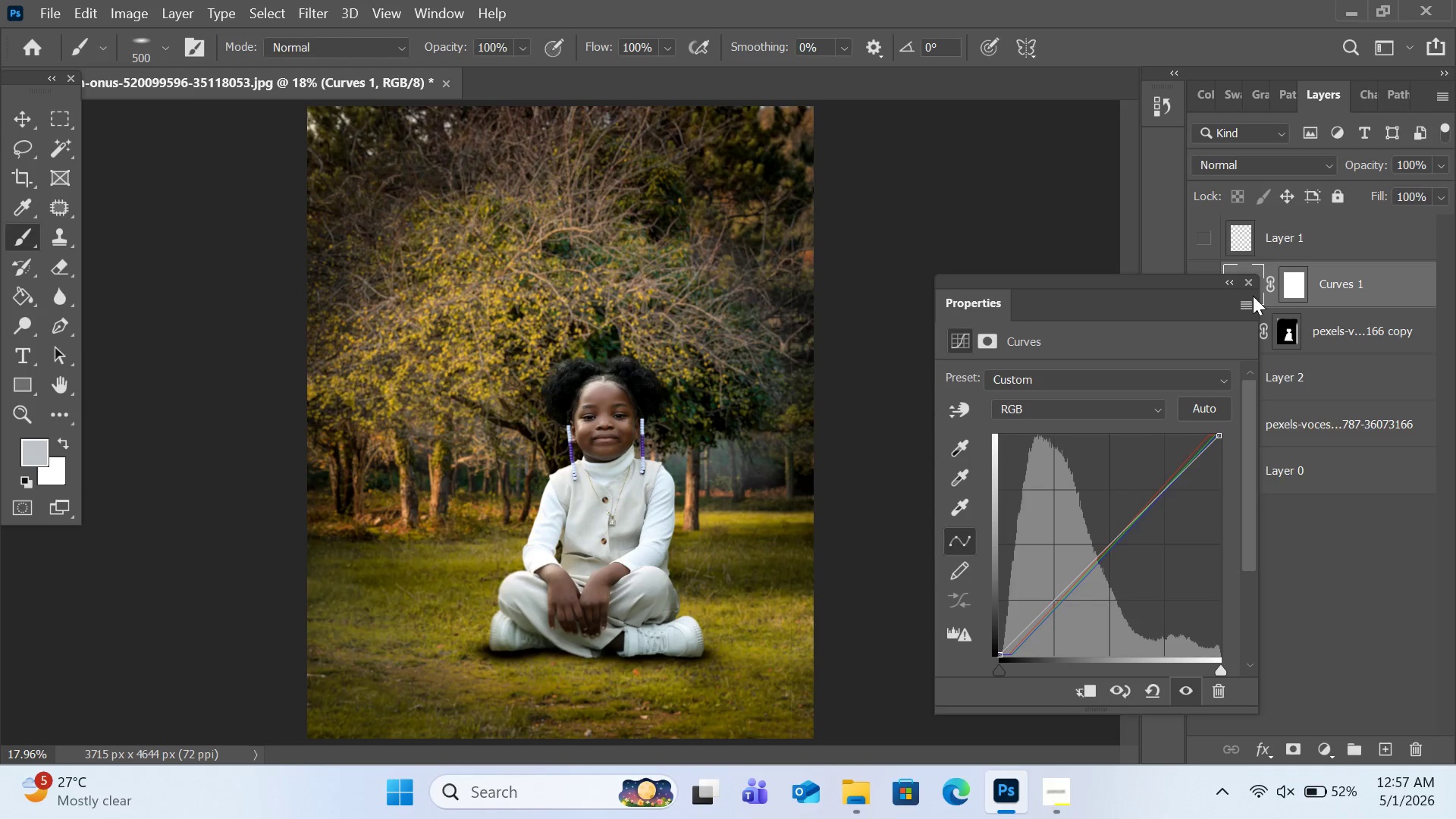 
left_click([1230, 280])
 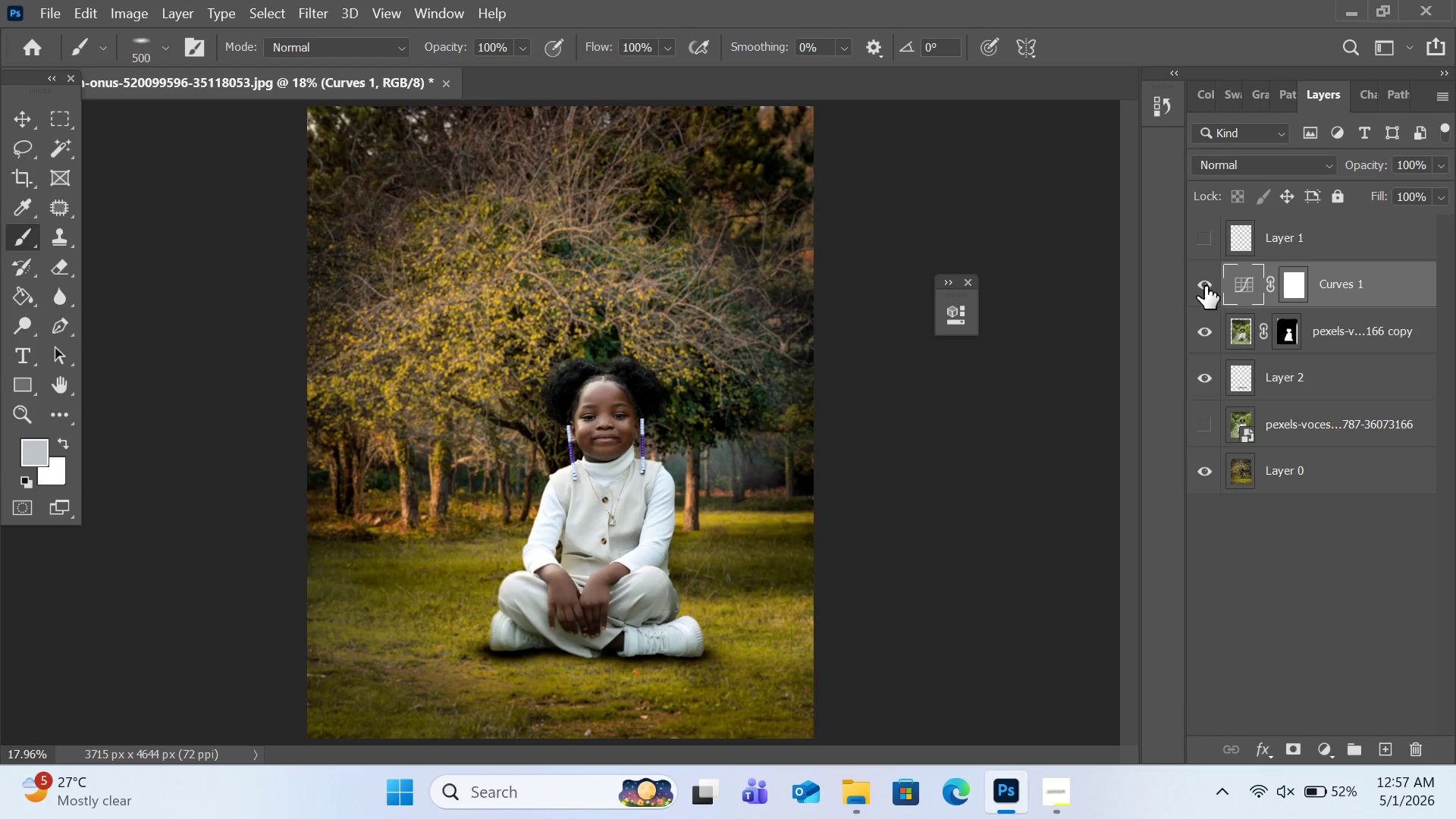 
left_click([1209, 242])
 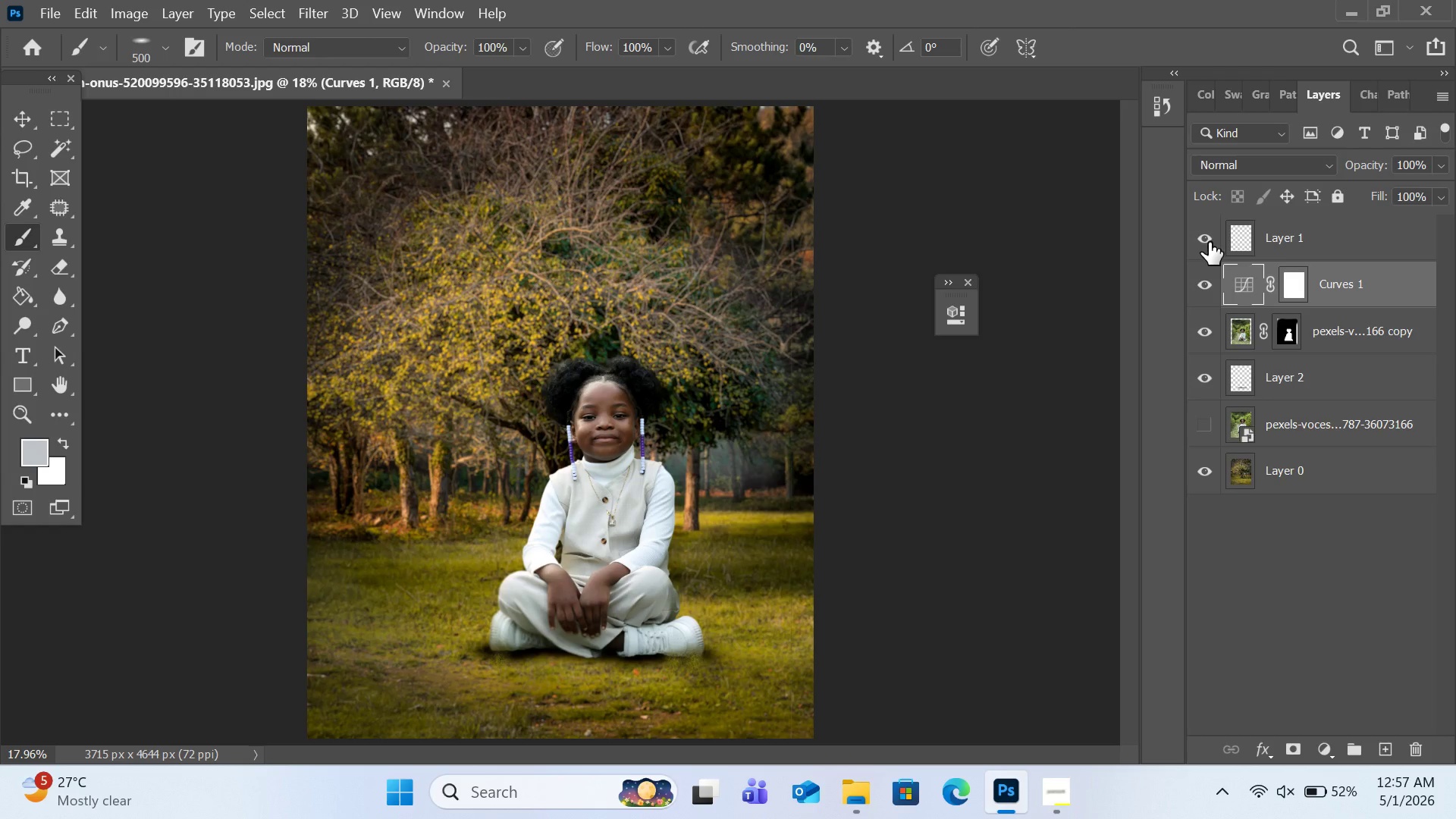 
left_click([1209, 242])
 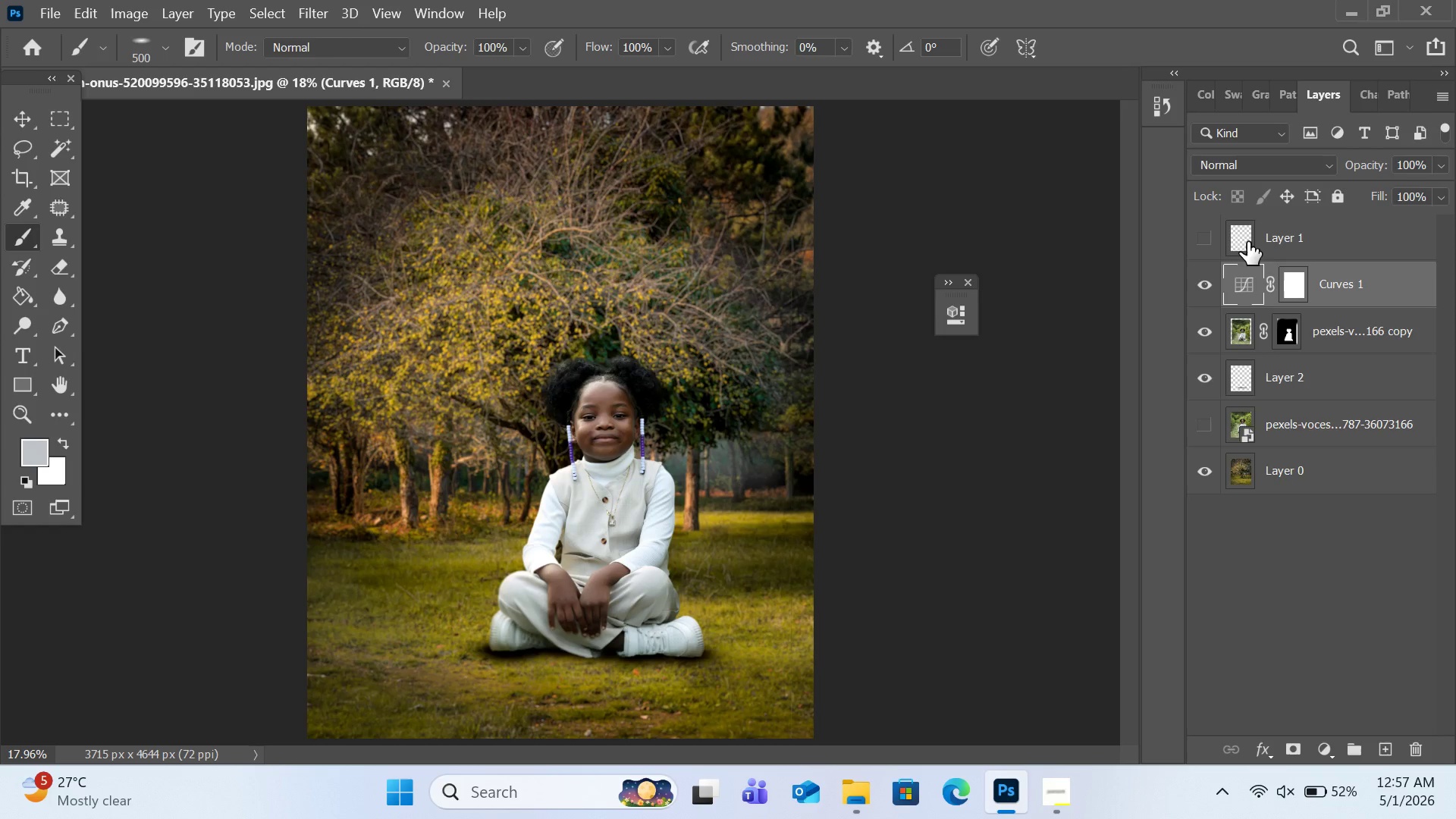 
left_click([1247, 242])
 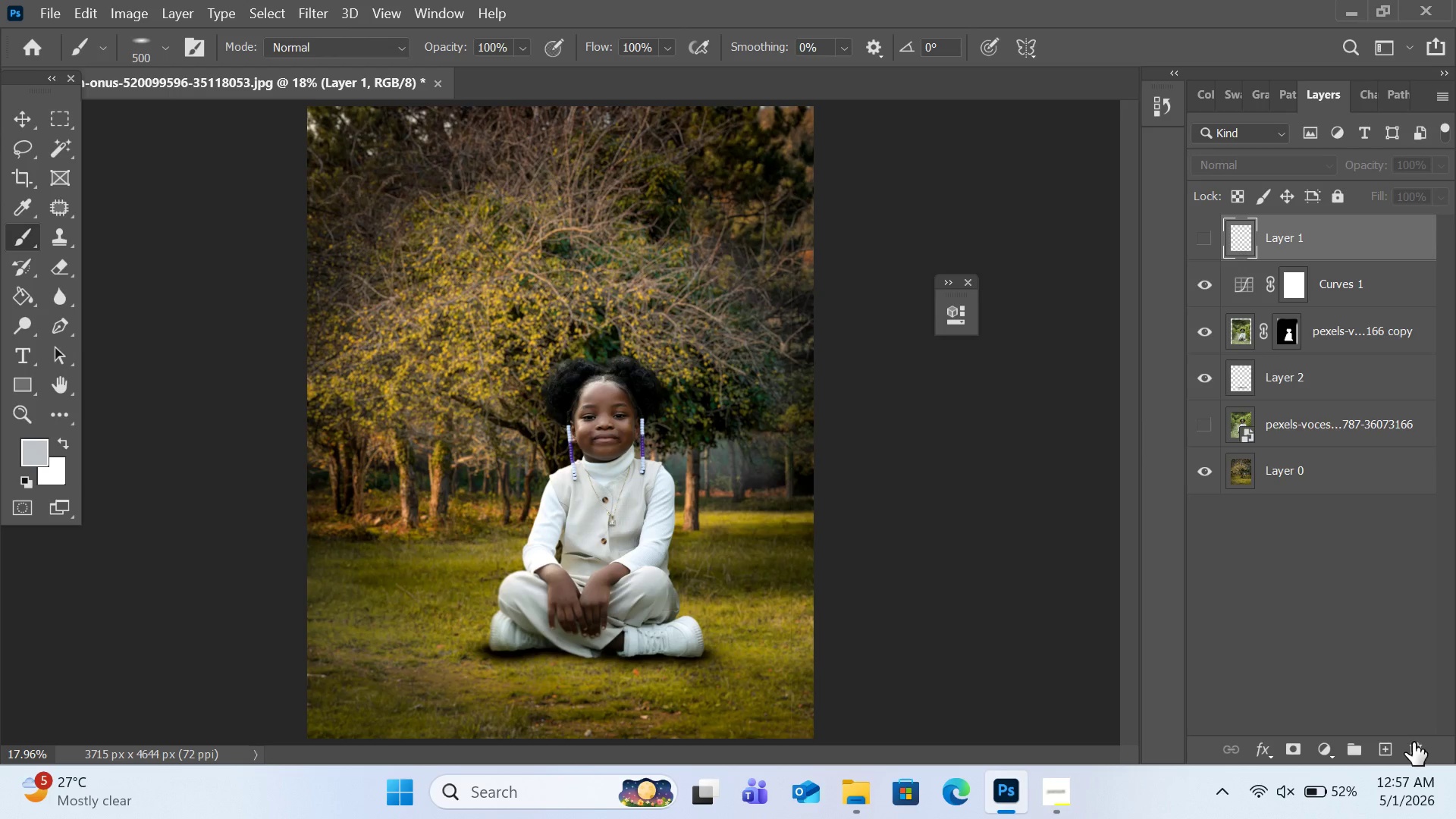 
left_click([1408, 745])
 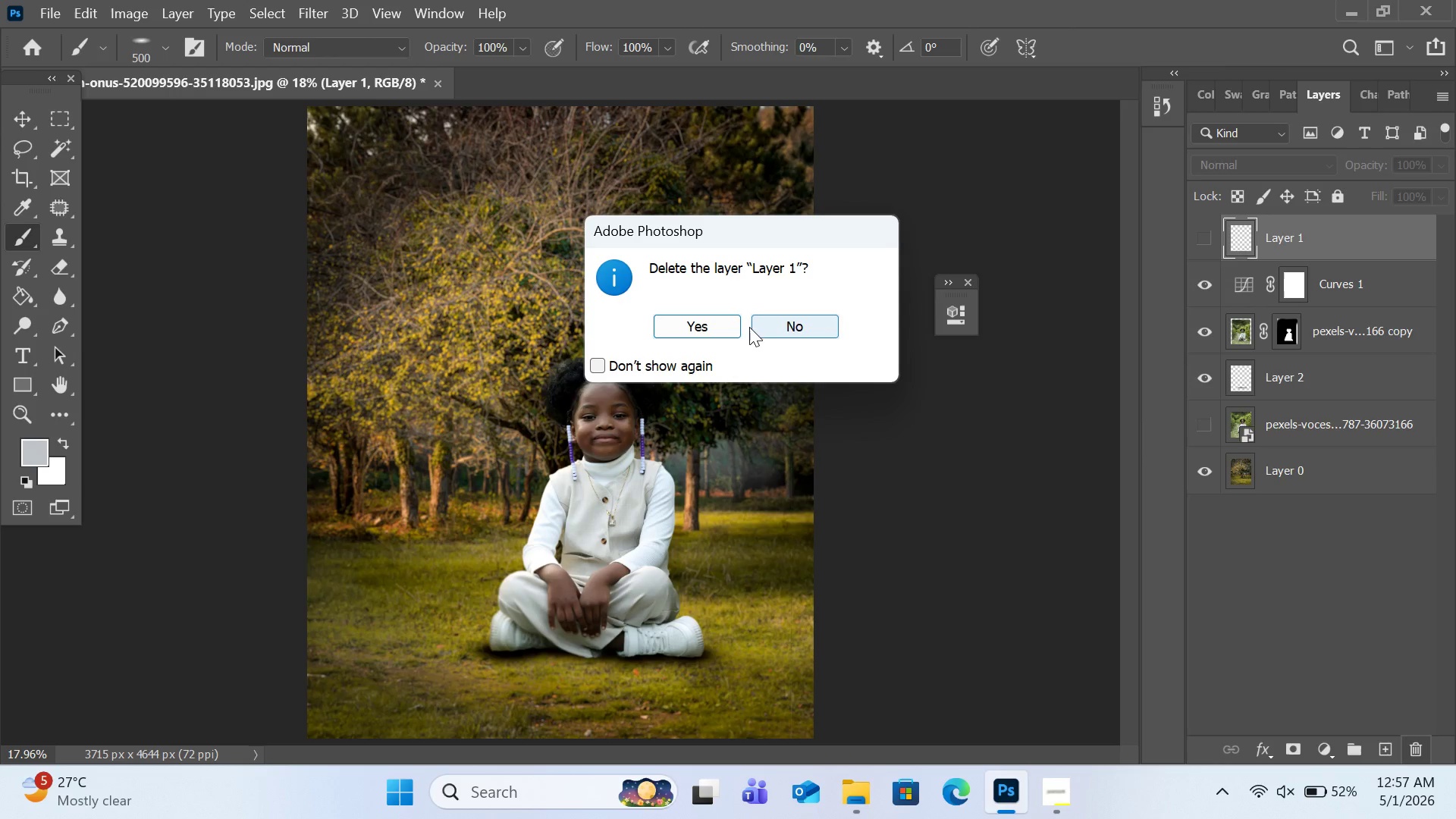 
left_click([725, 327])
 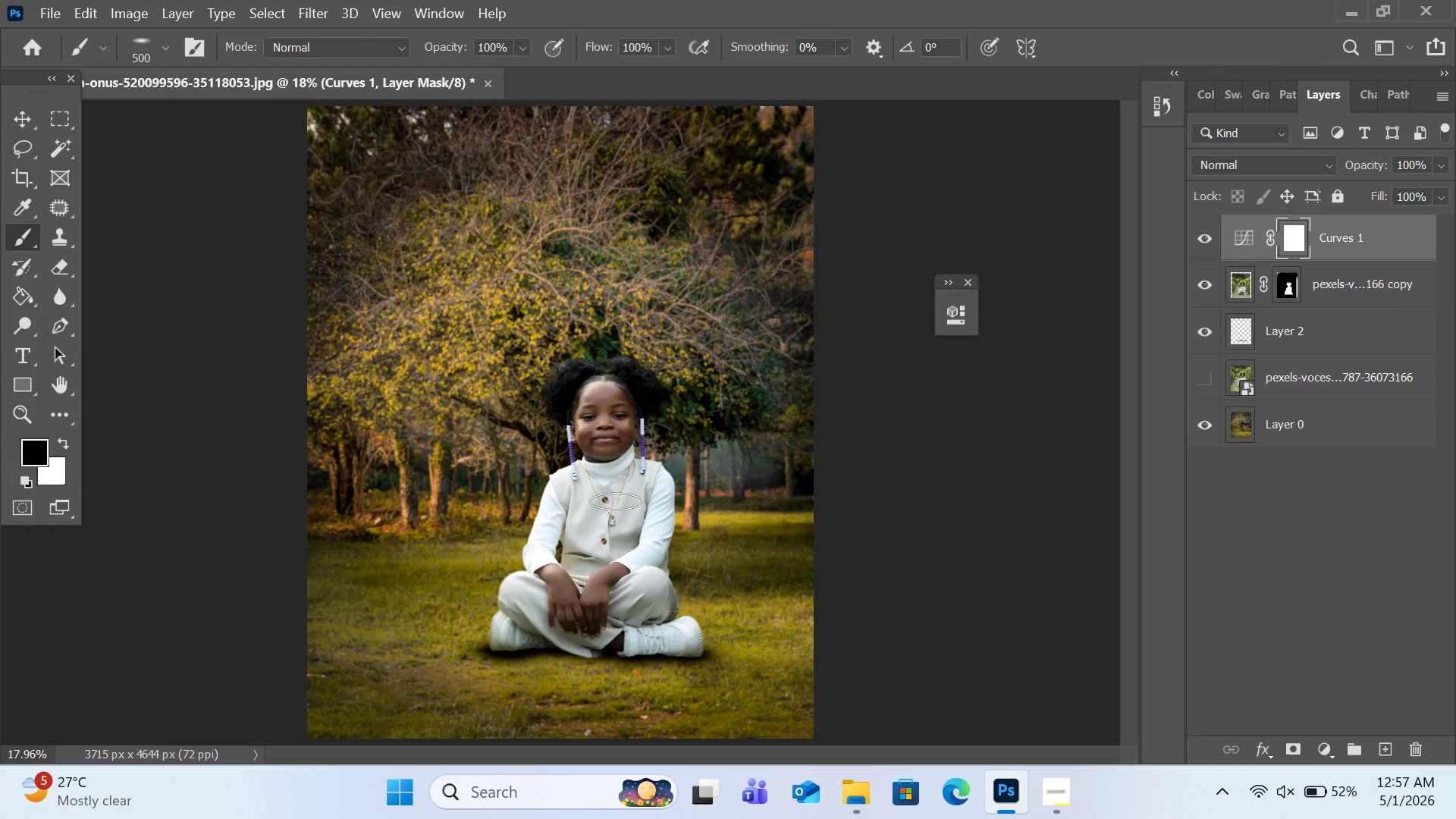 
wait(9.39)
 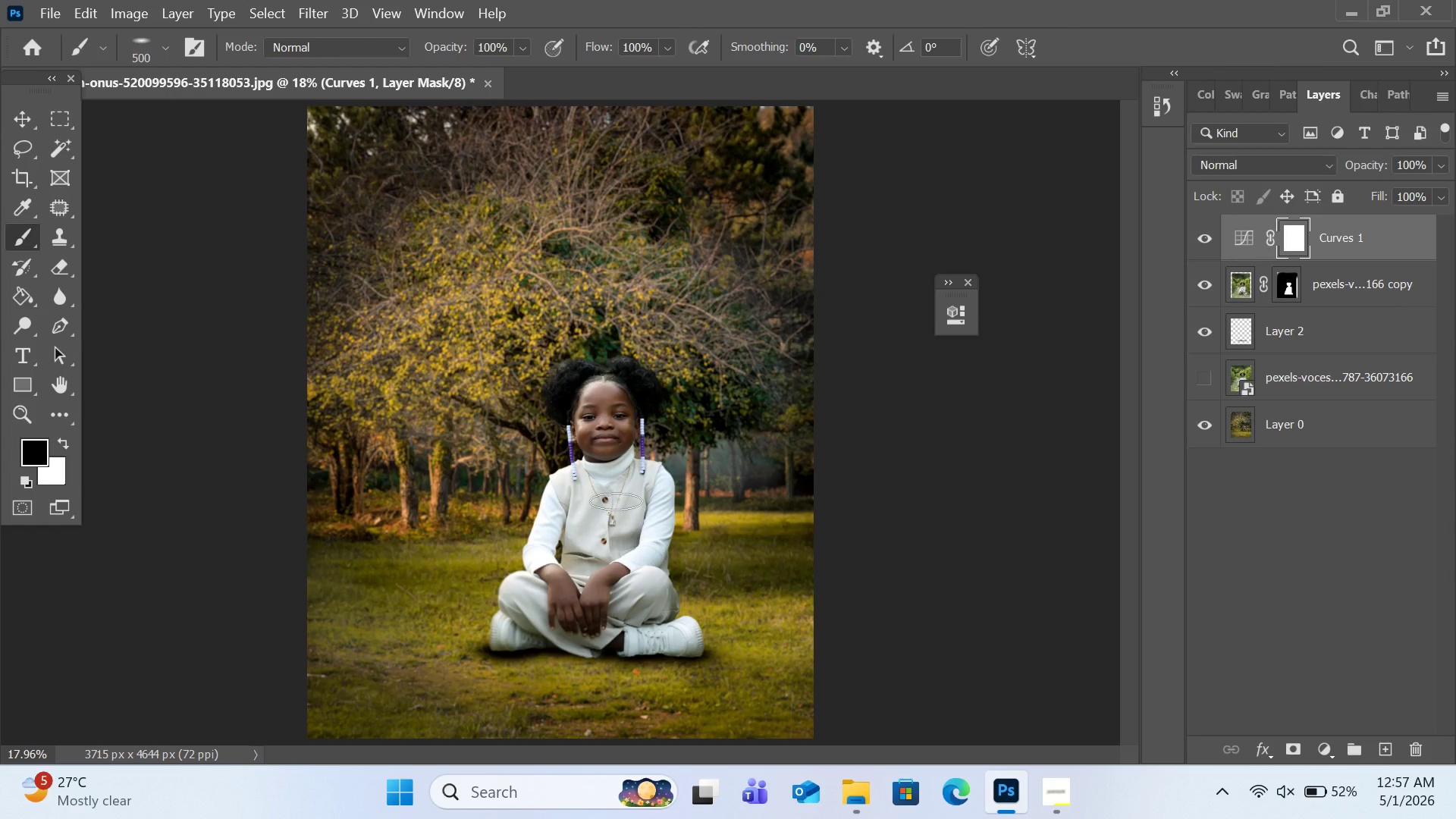 
left_click([1242, 330])
 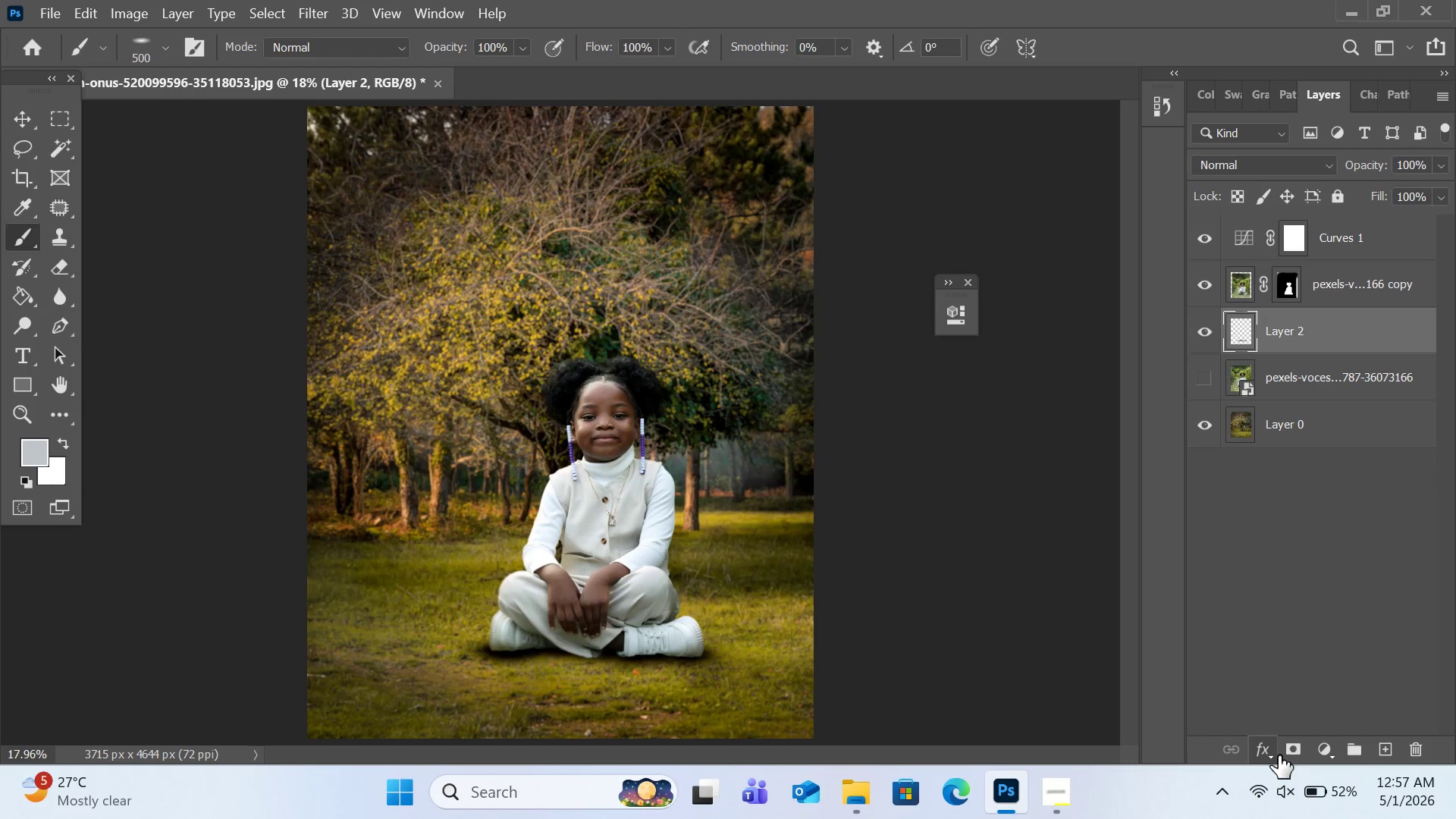 
left_click([1293, 753])
 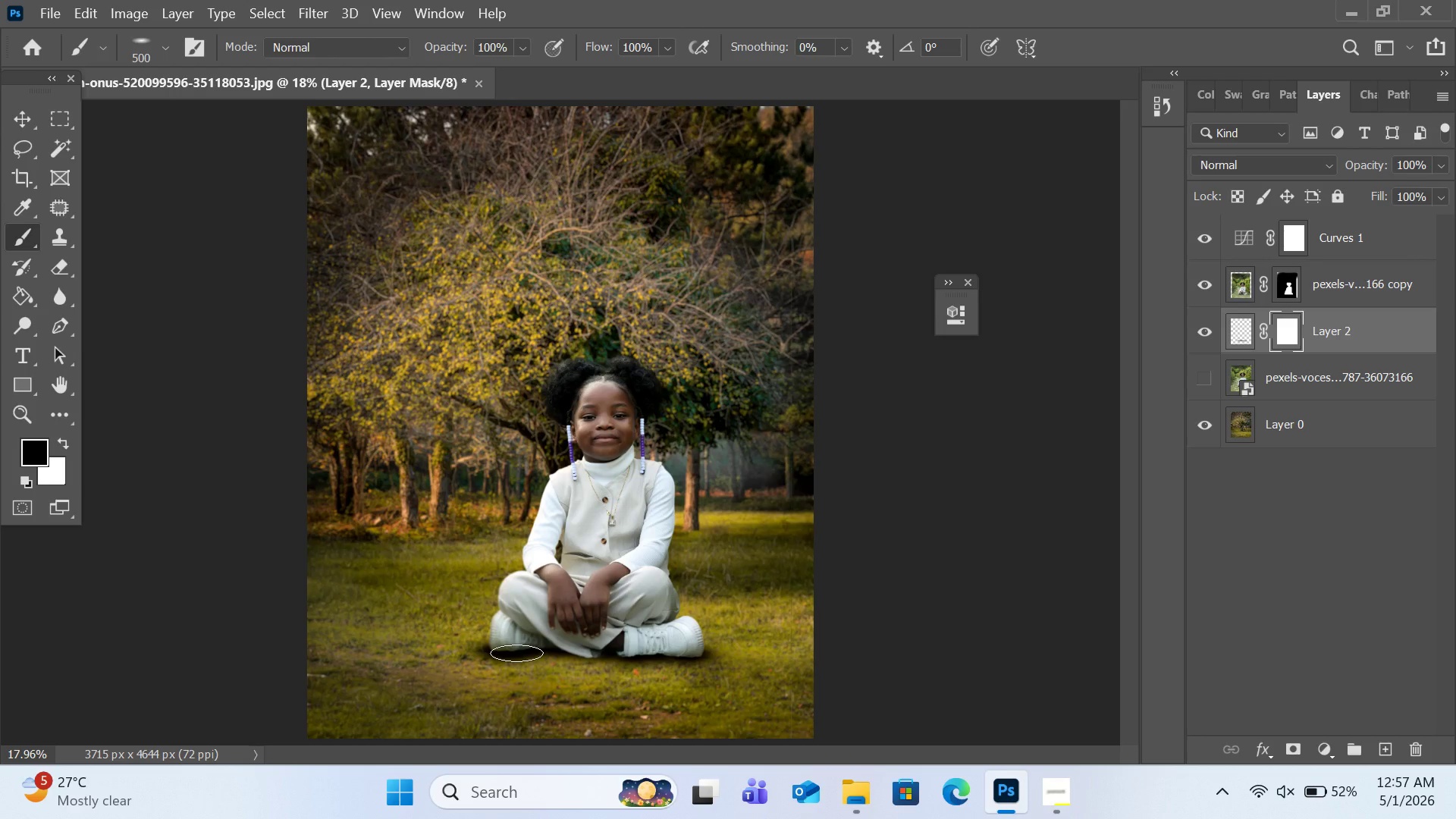 
left_click([513, 653])
 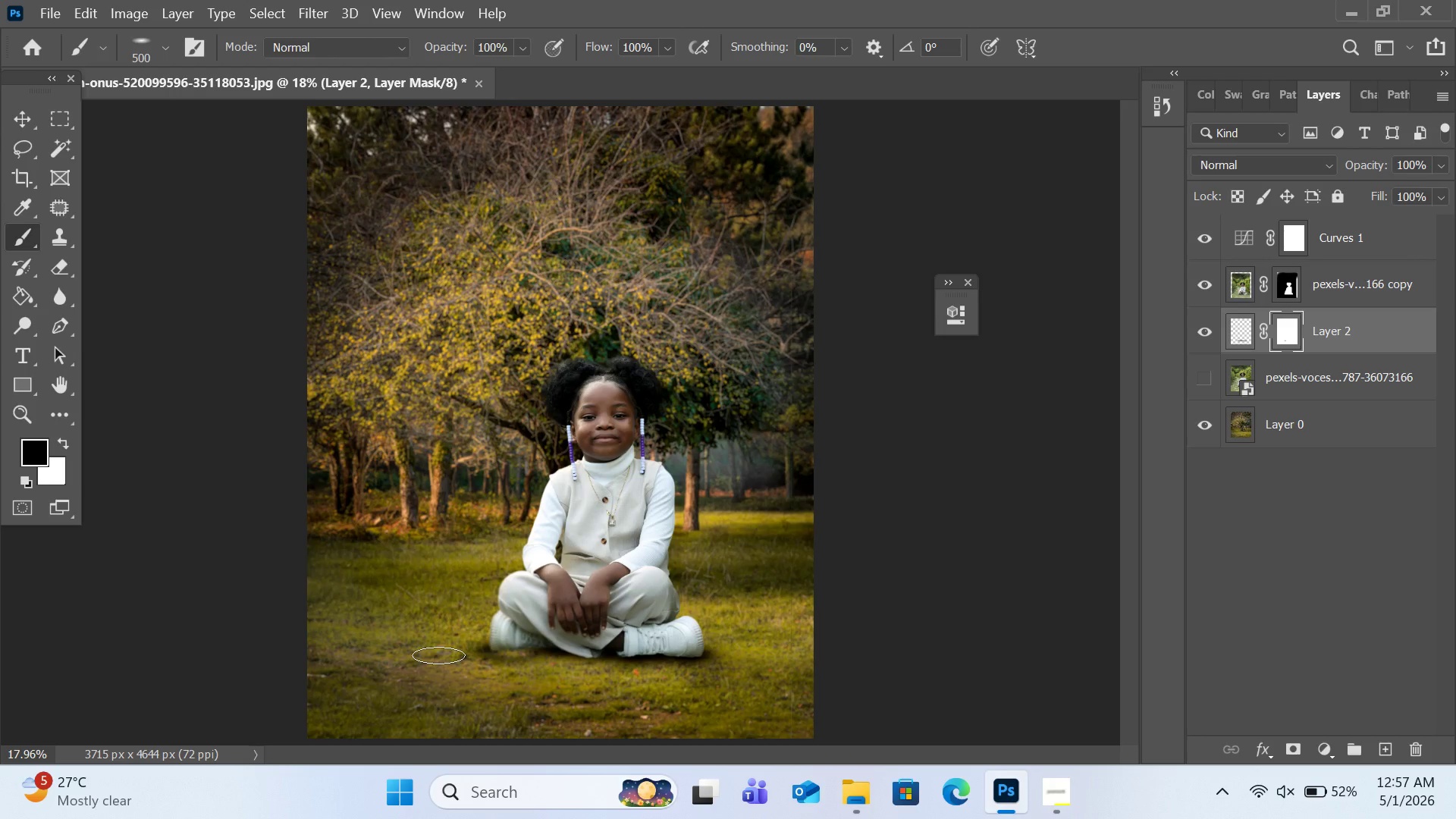 
key(Control+Z)
 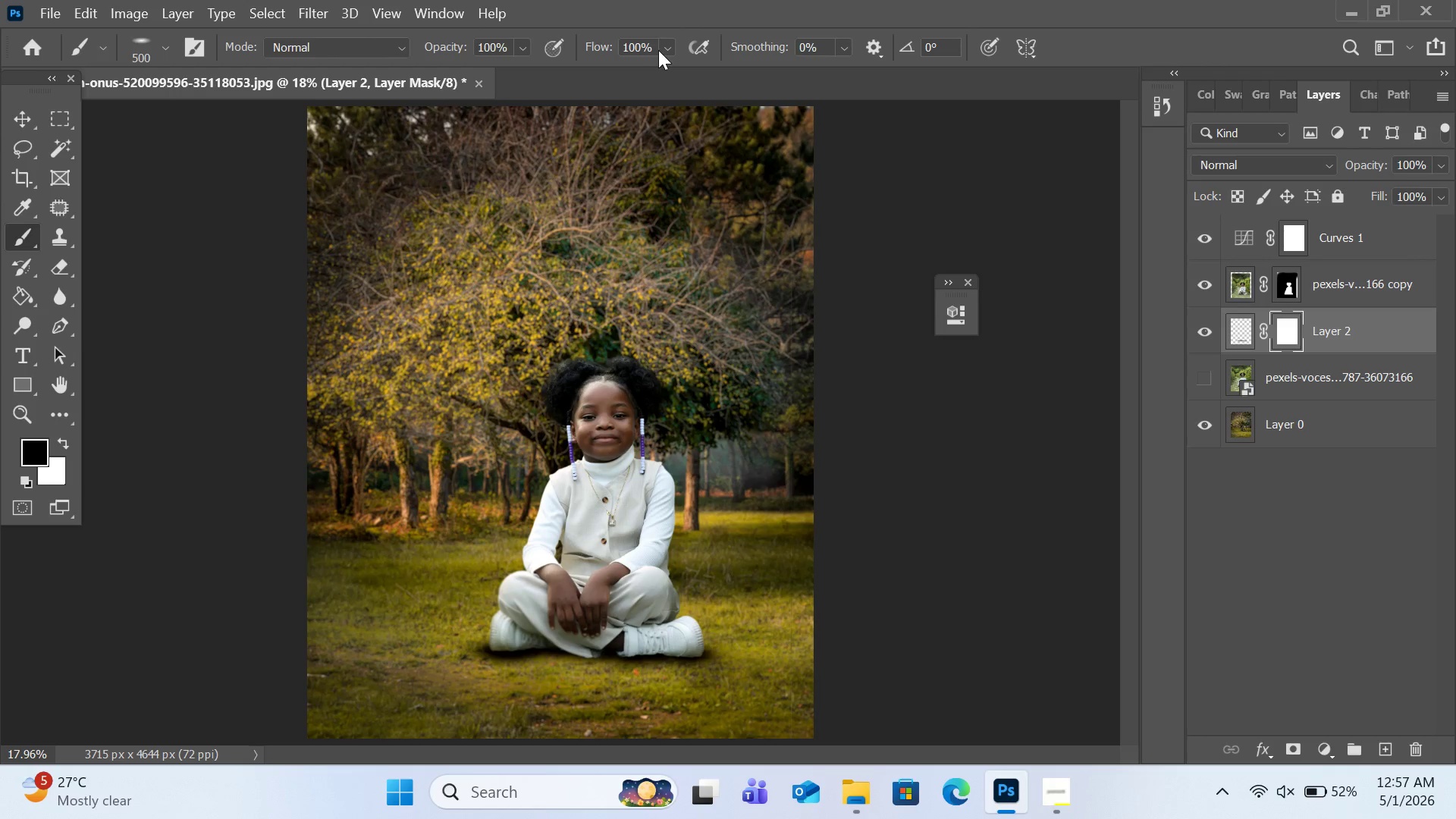 
left_click([667, 49])
 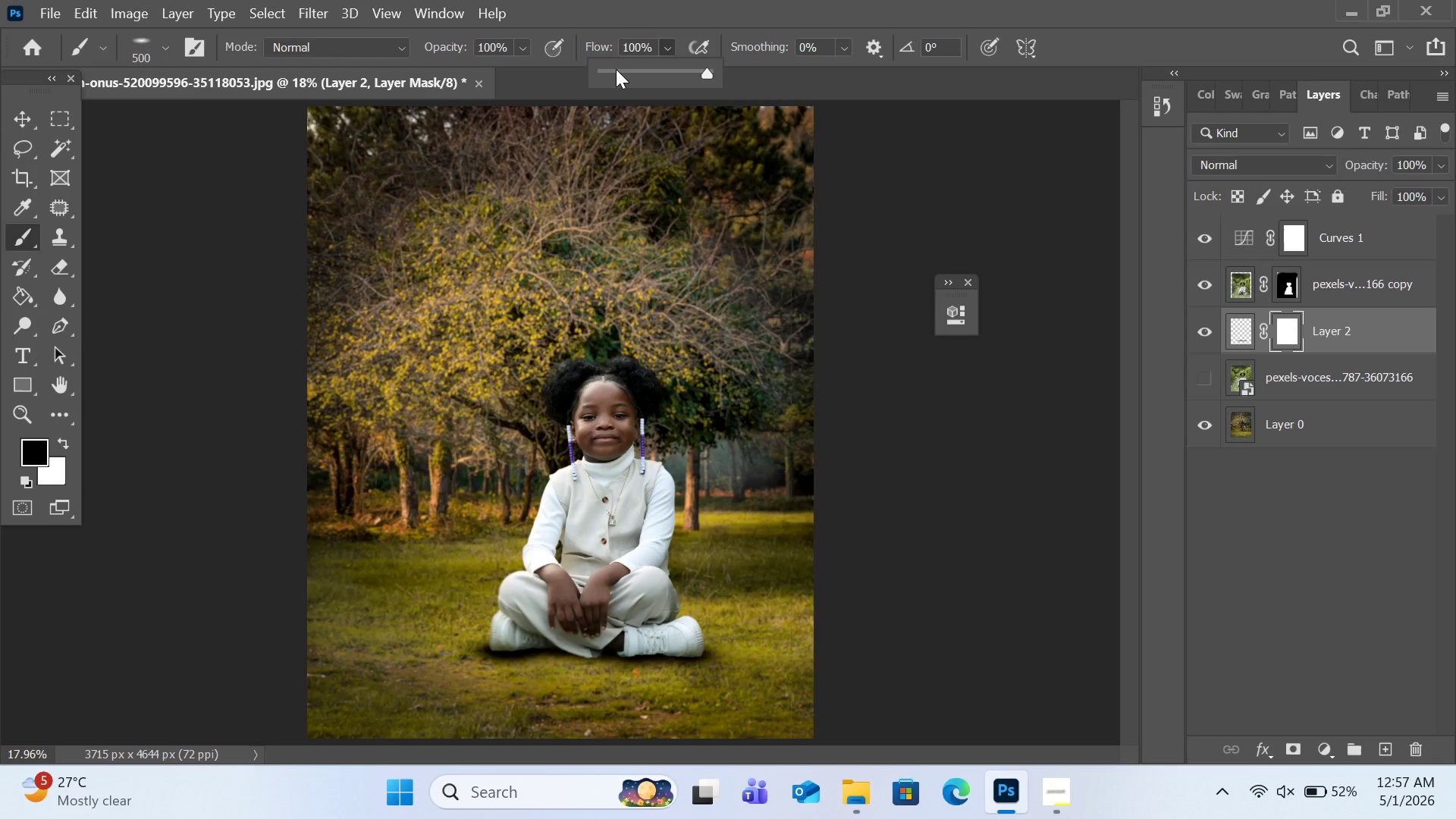 
left_click([615, 69])
 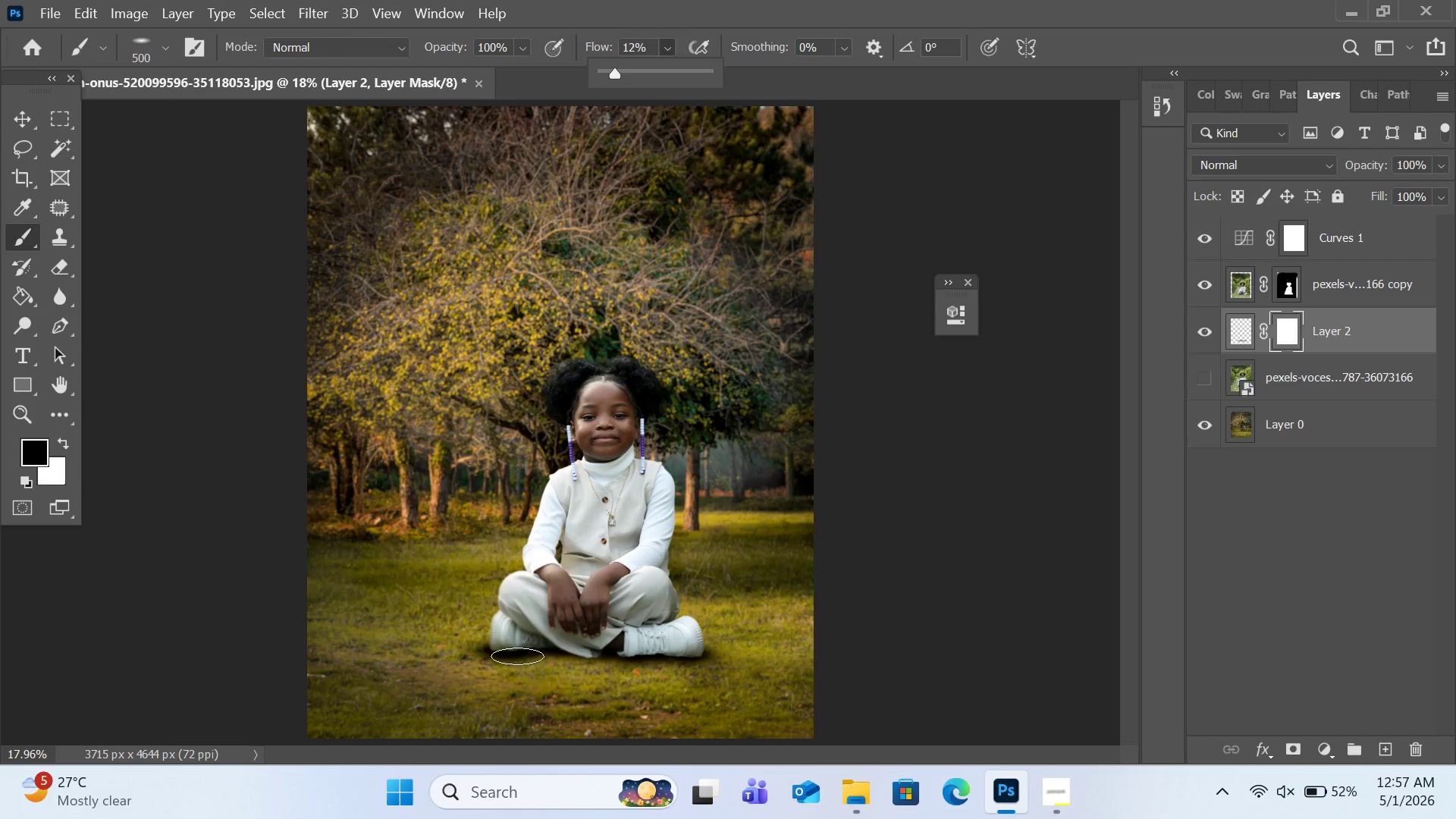 
left_click([517, 664])
 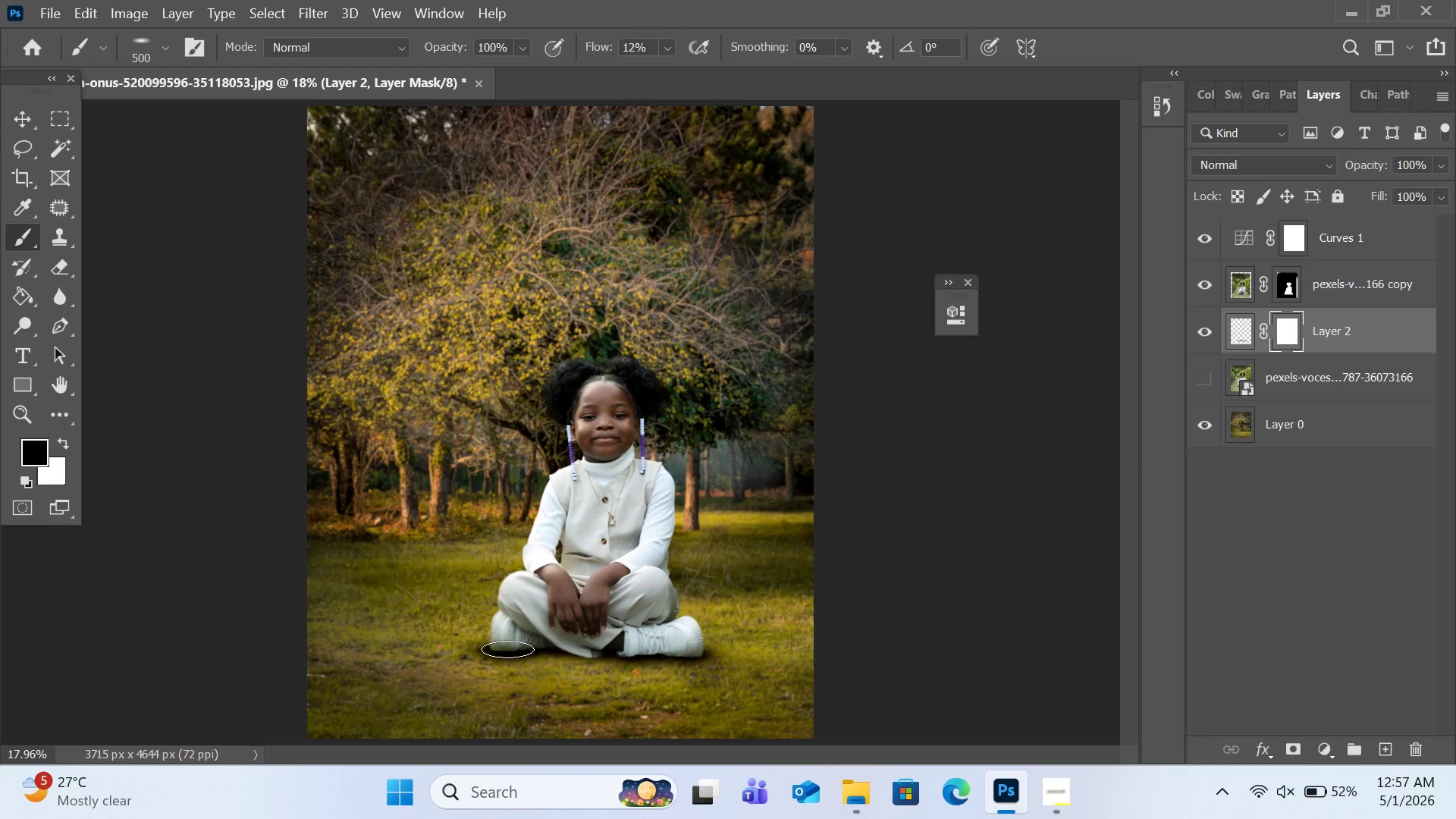 
left_click([516, 645])
 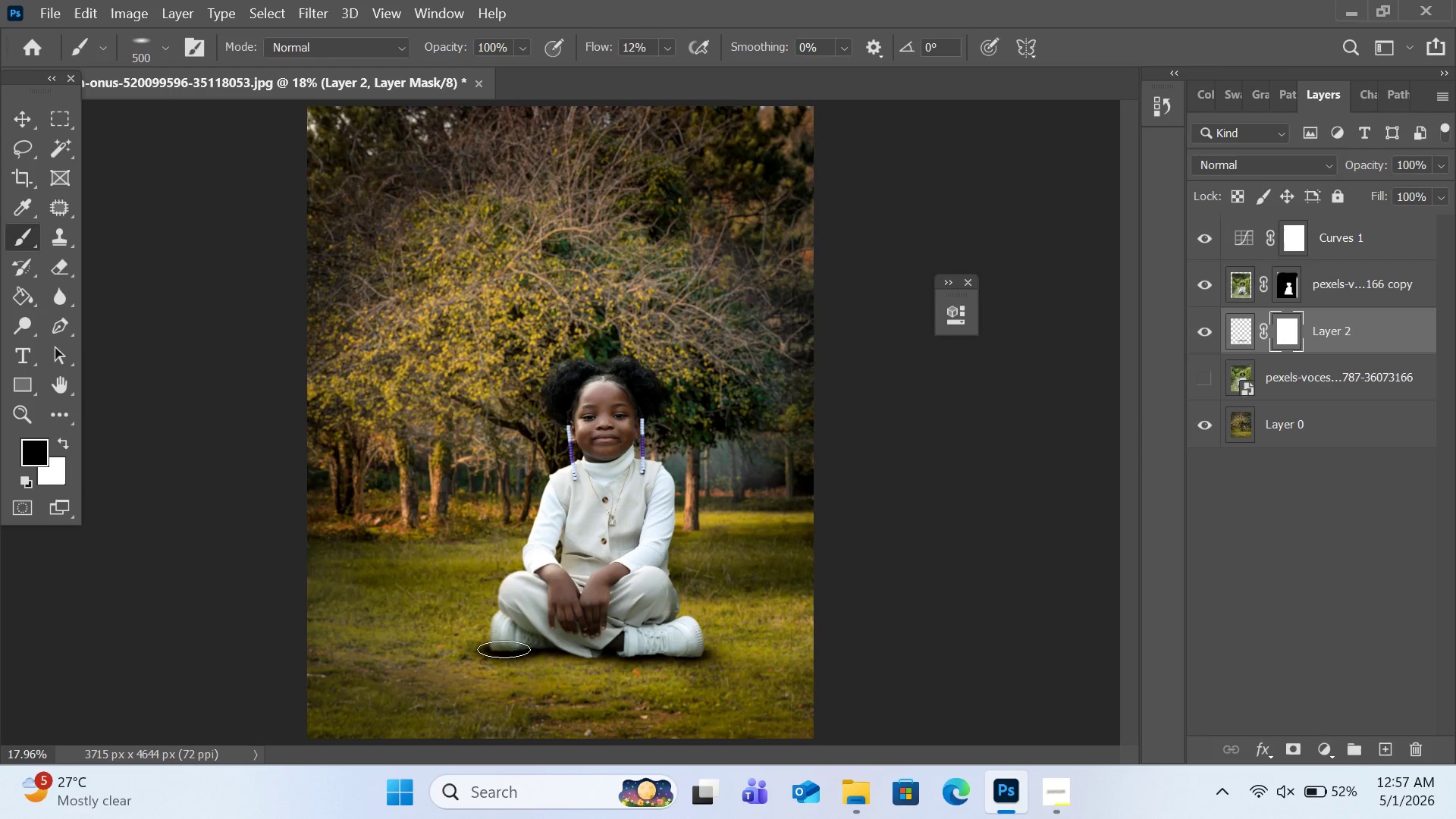 
left_click([504, 649])
 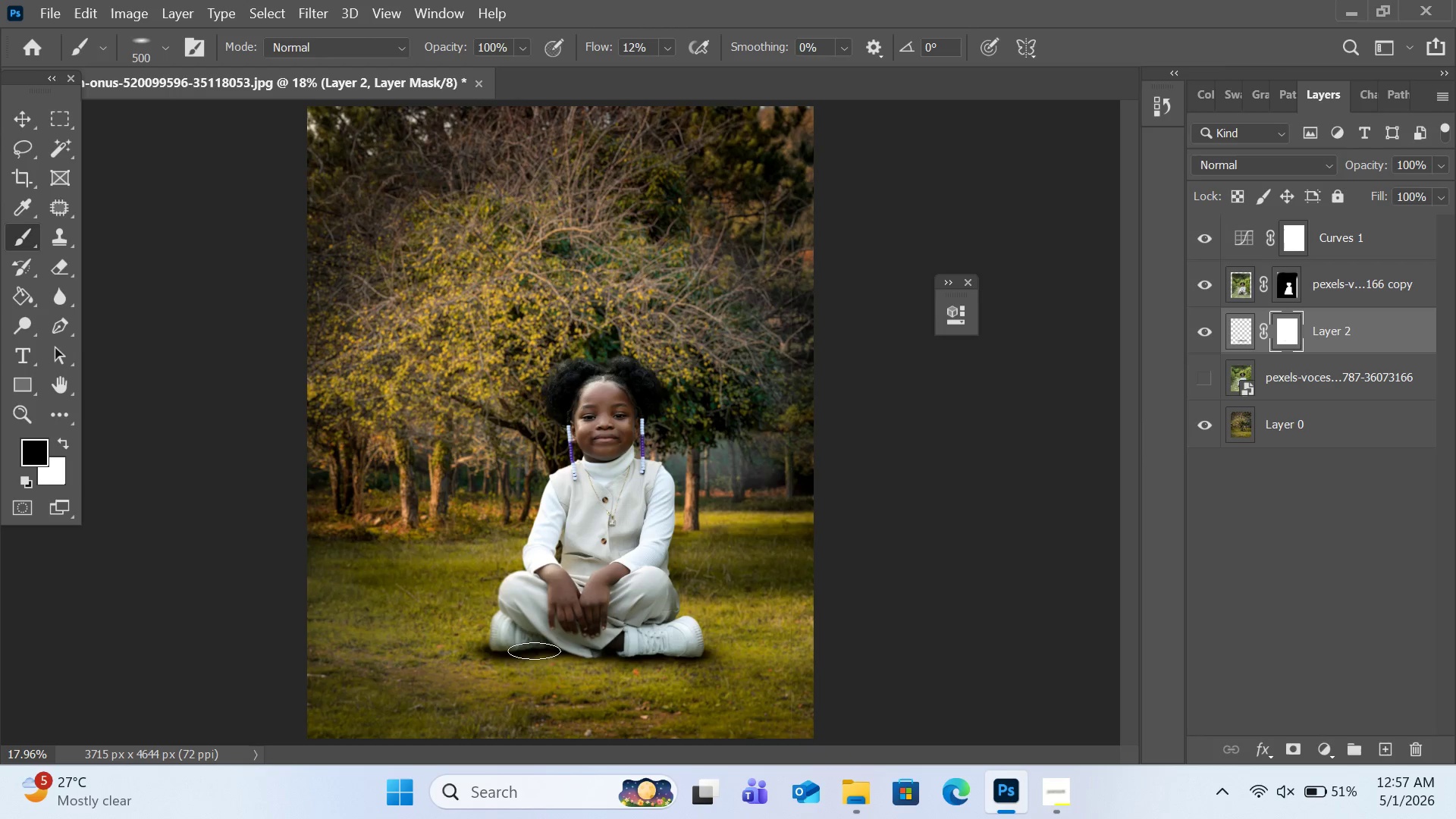 
left_click_drag(start_coordinate=[530, 647], to_coordinate=[477, 651])
 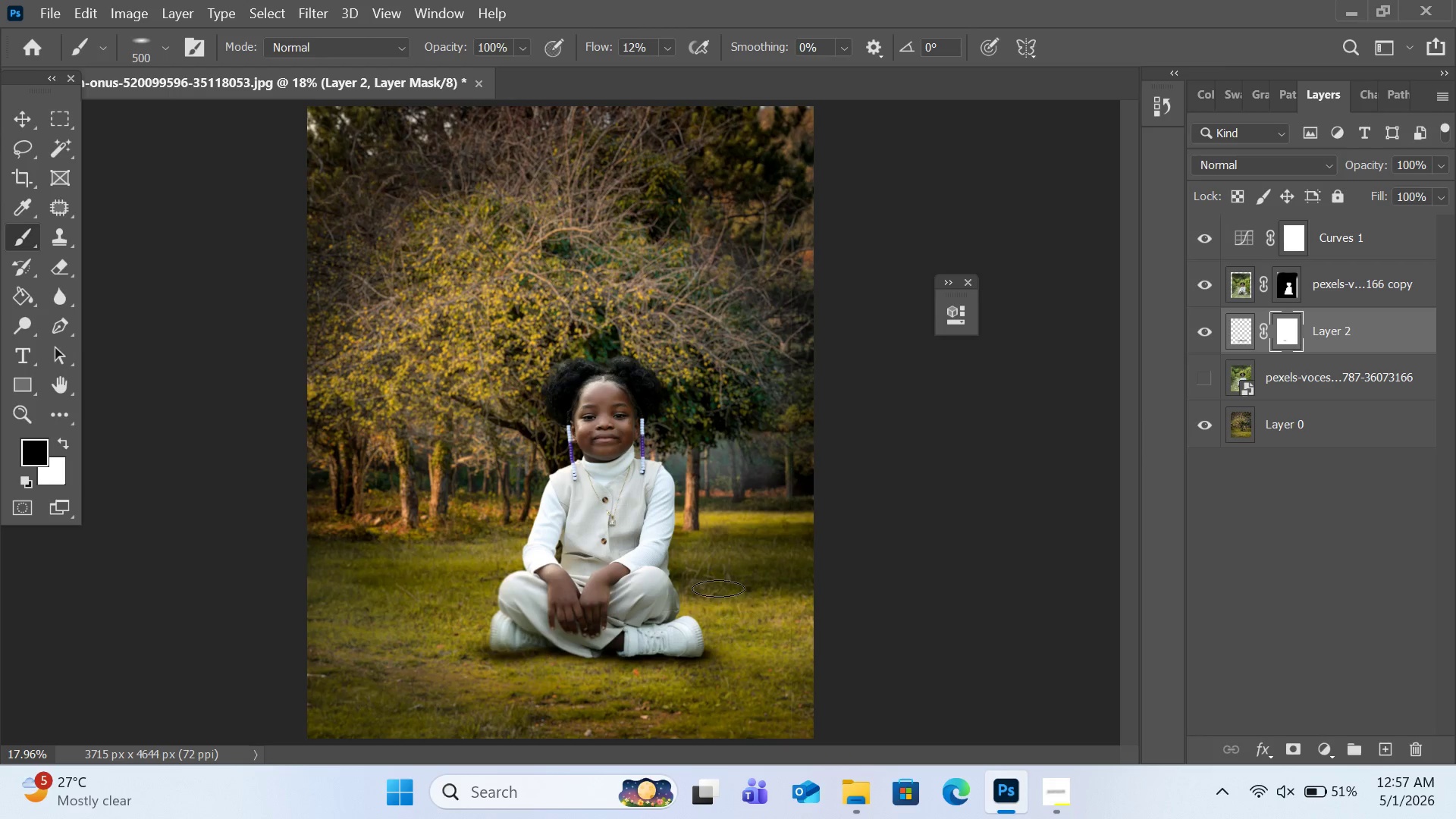 
key(Control+Z)
 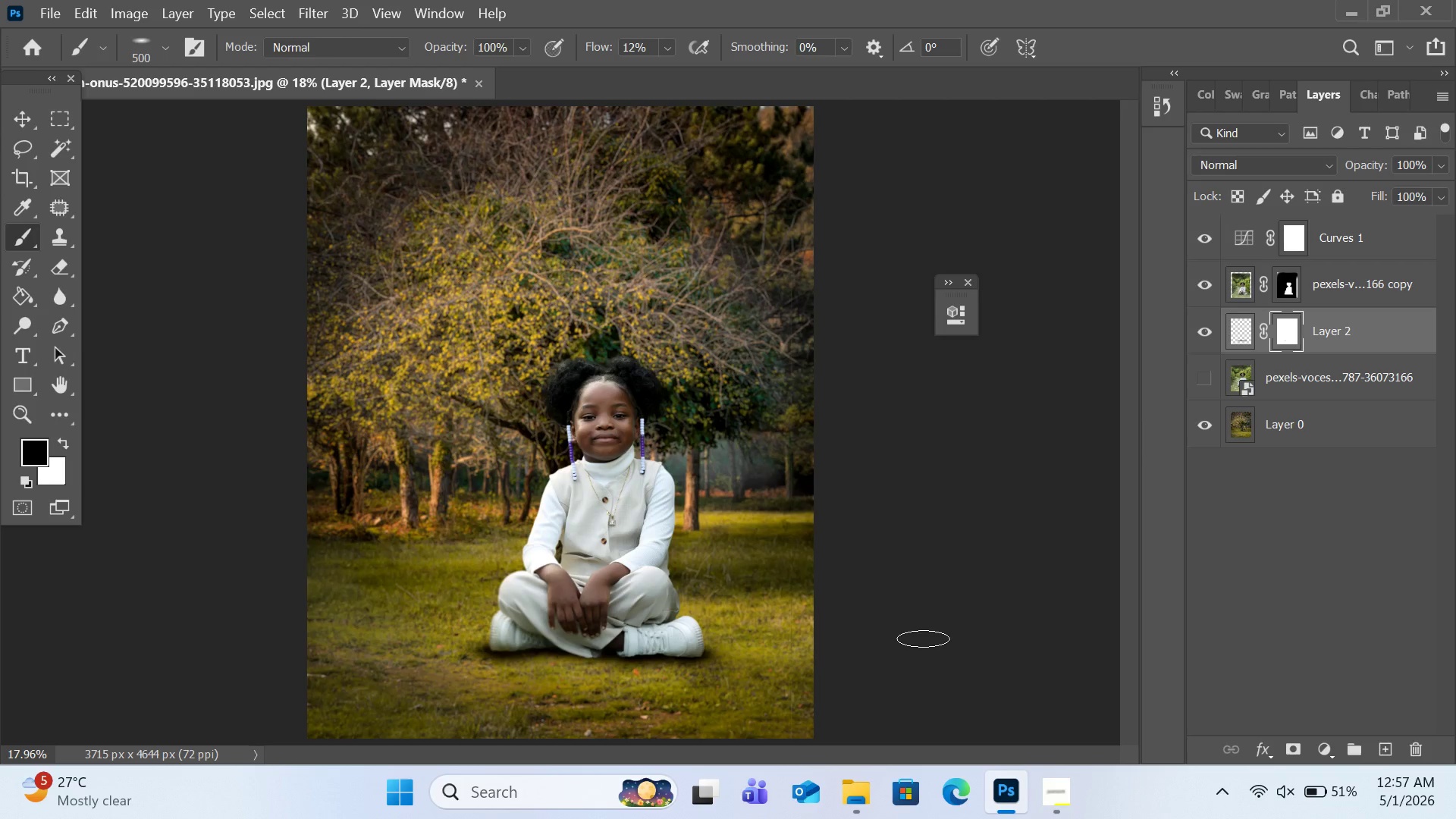 
wait(11.48)
 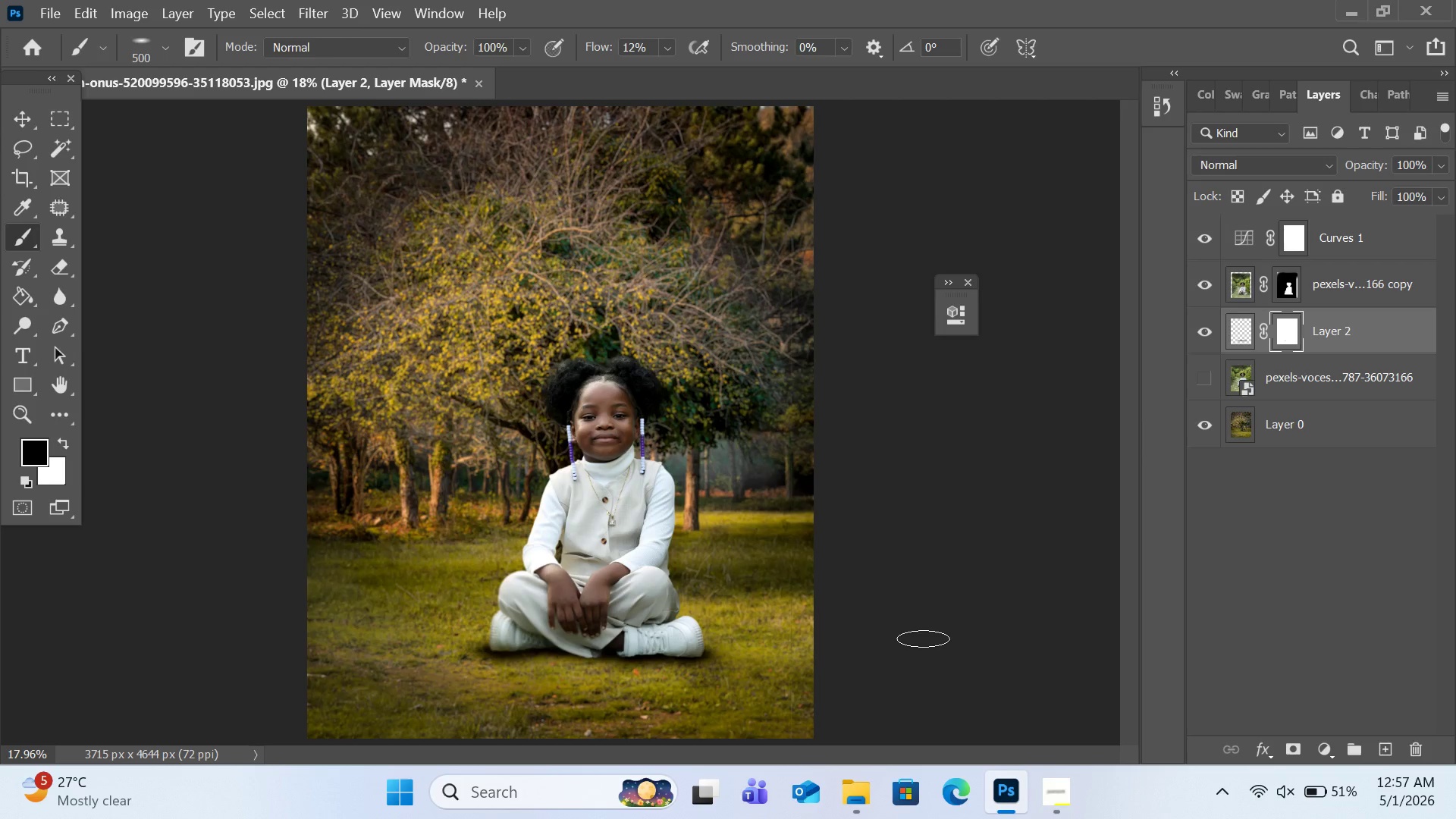 
left_click([1206, 249])
 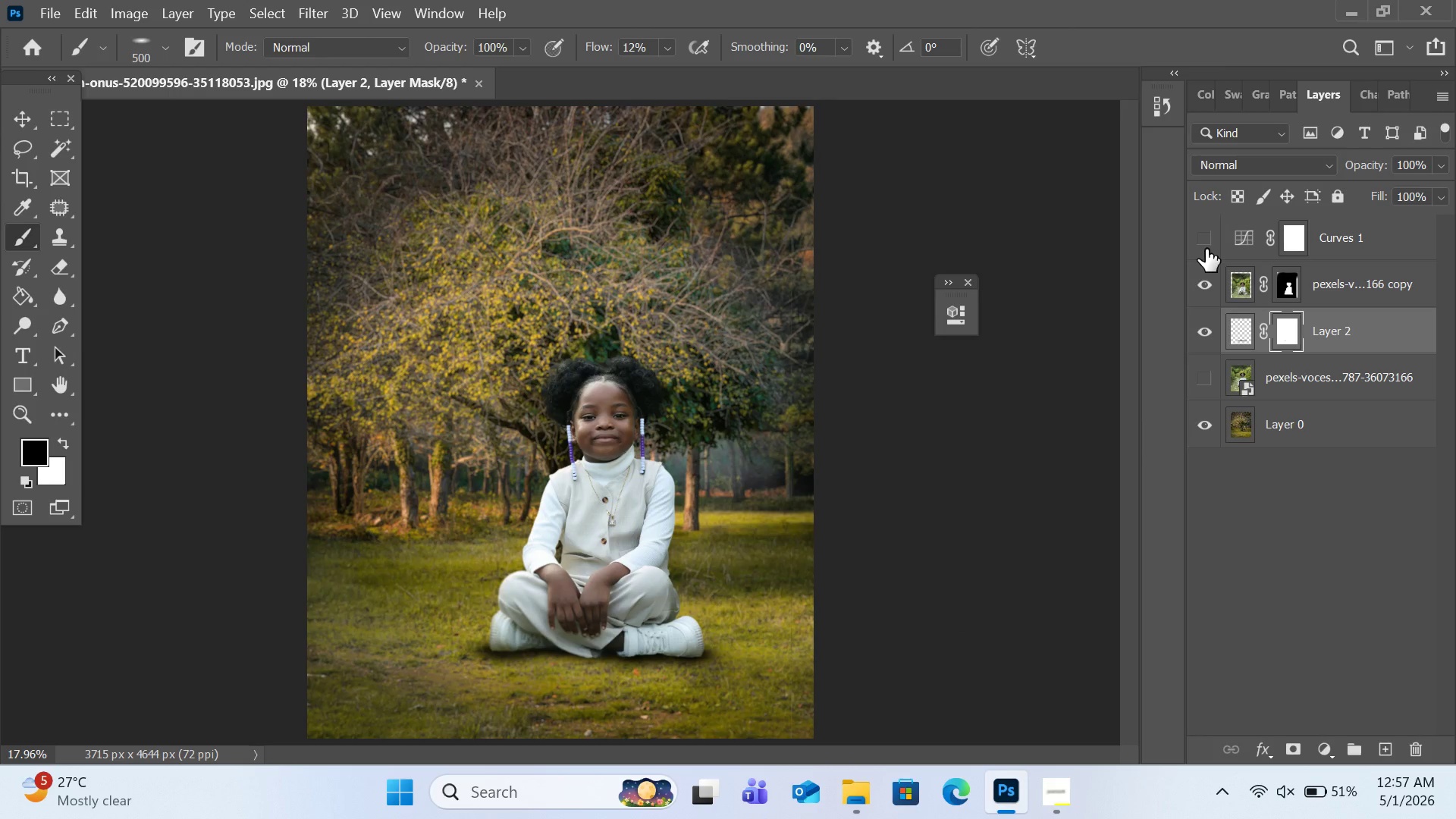 
left_click([1206, 249])
 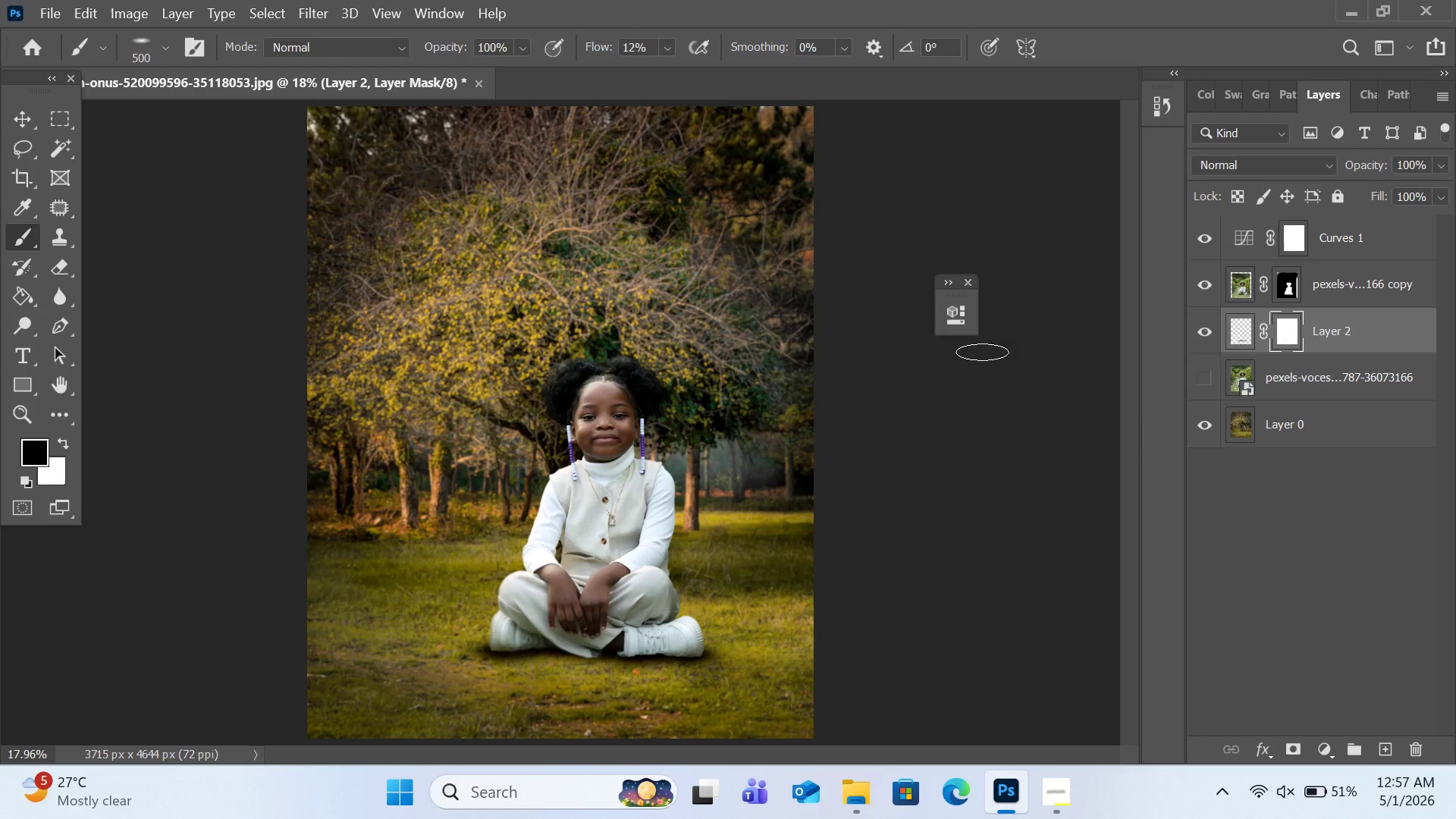 
left_click([1048, 784])